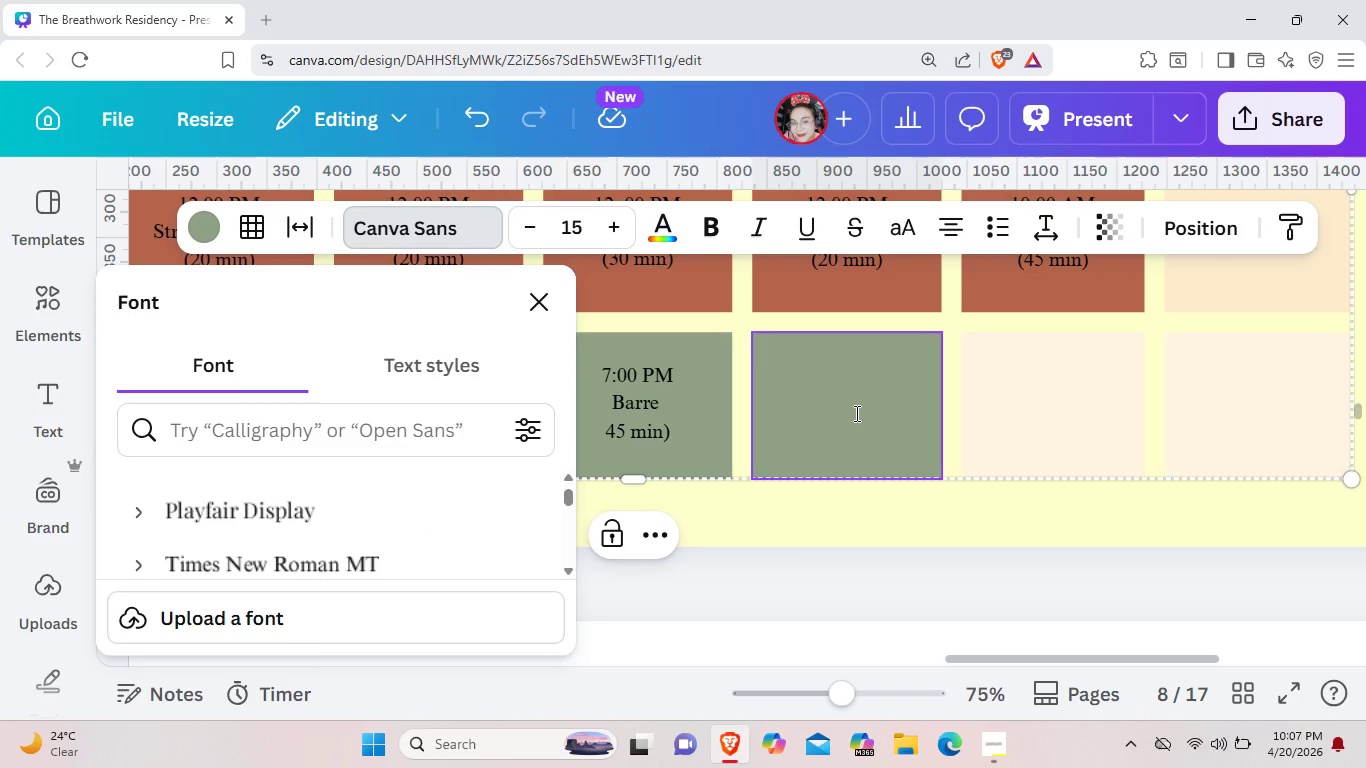 
left_click([855, 413])
 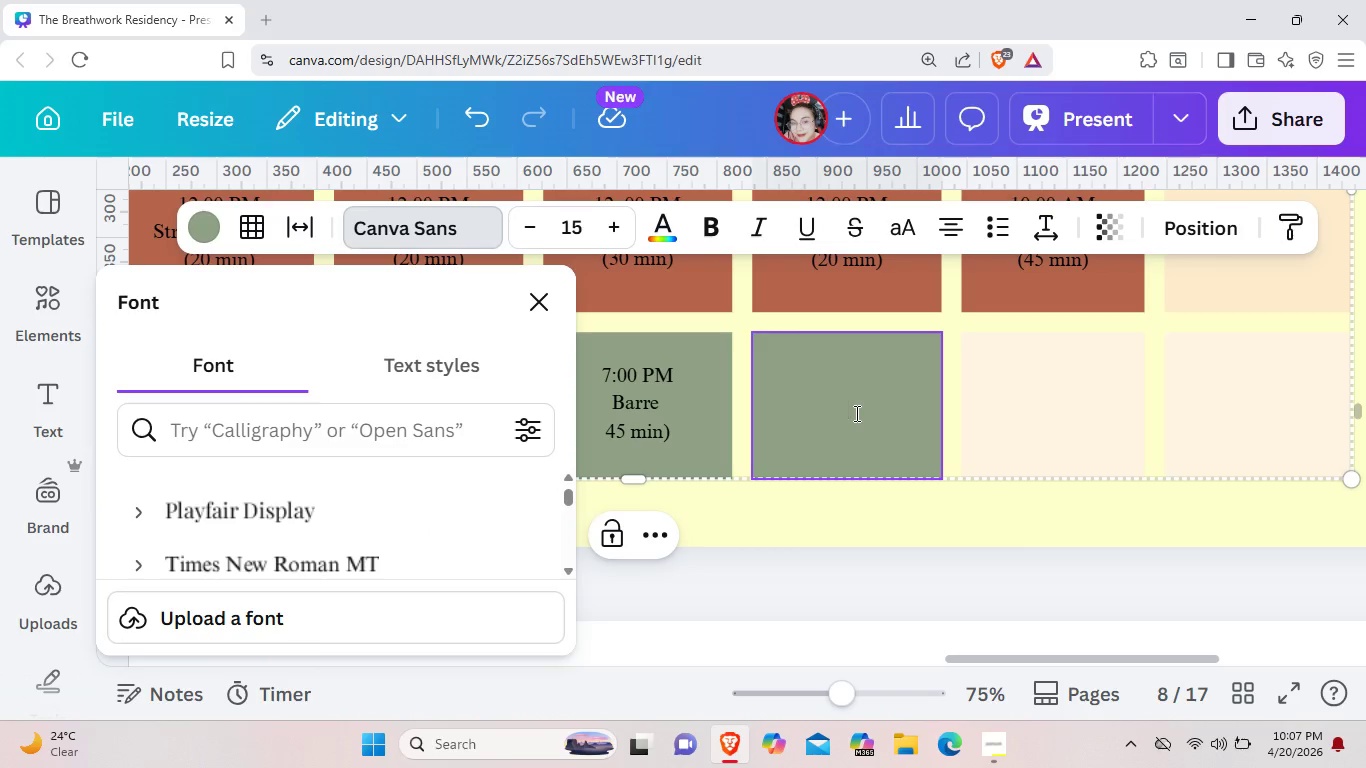 
type(7:00 PM)
 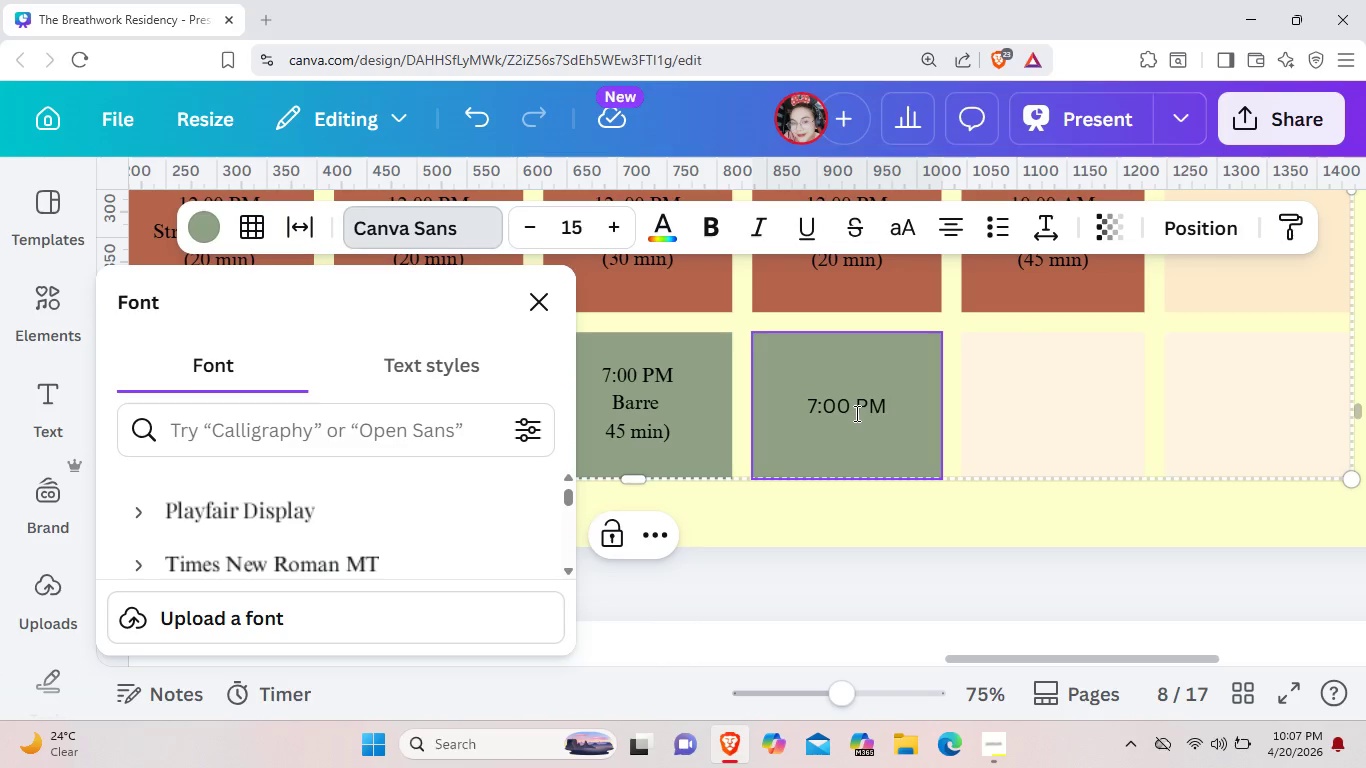 
key(Enter)
 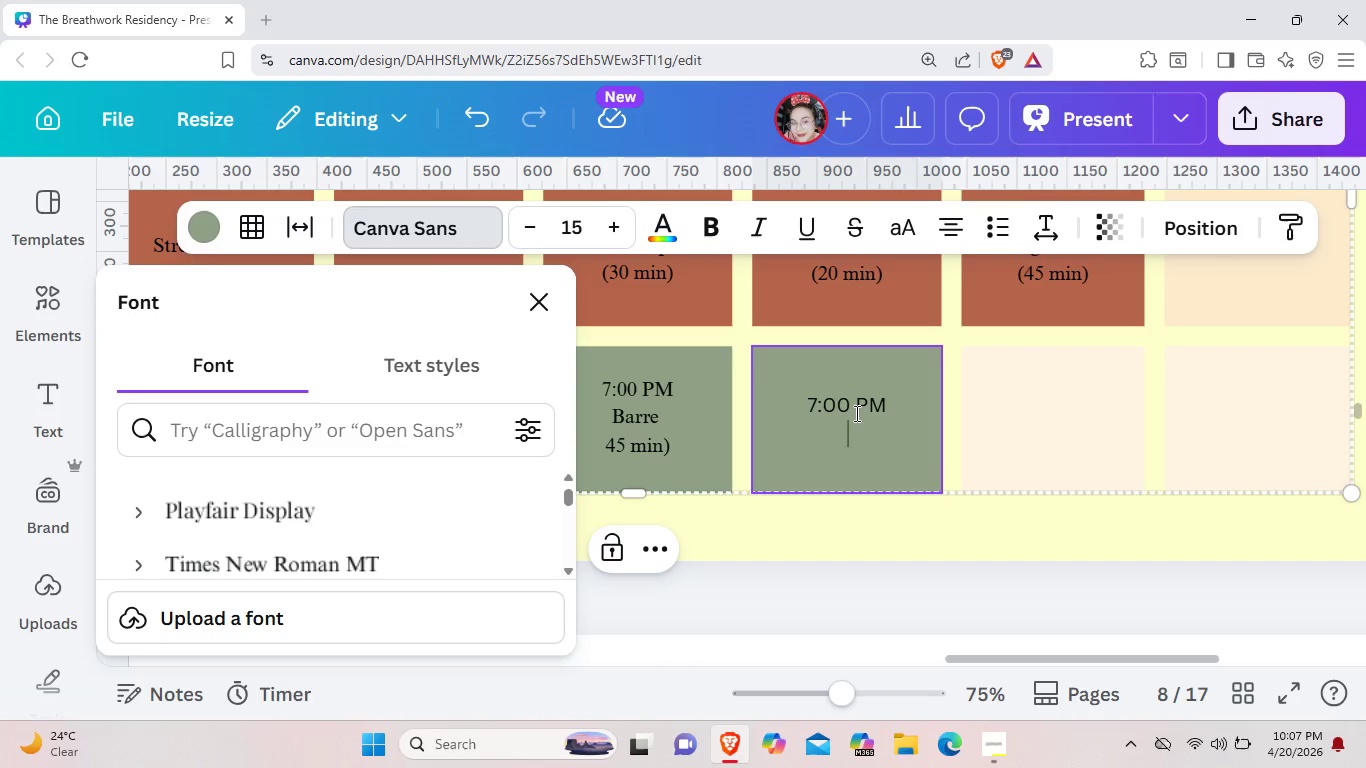 
type(Weekly Circle)
 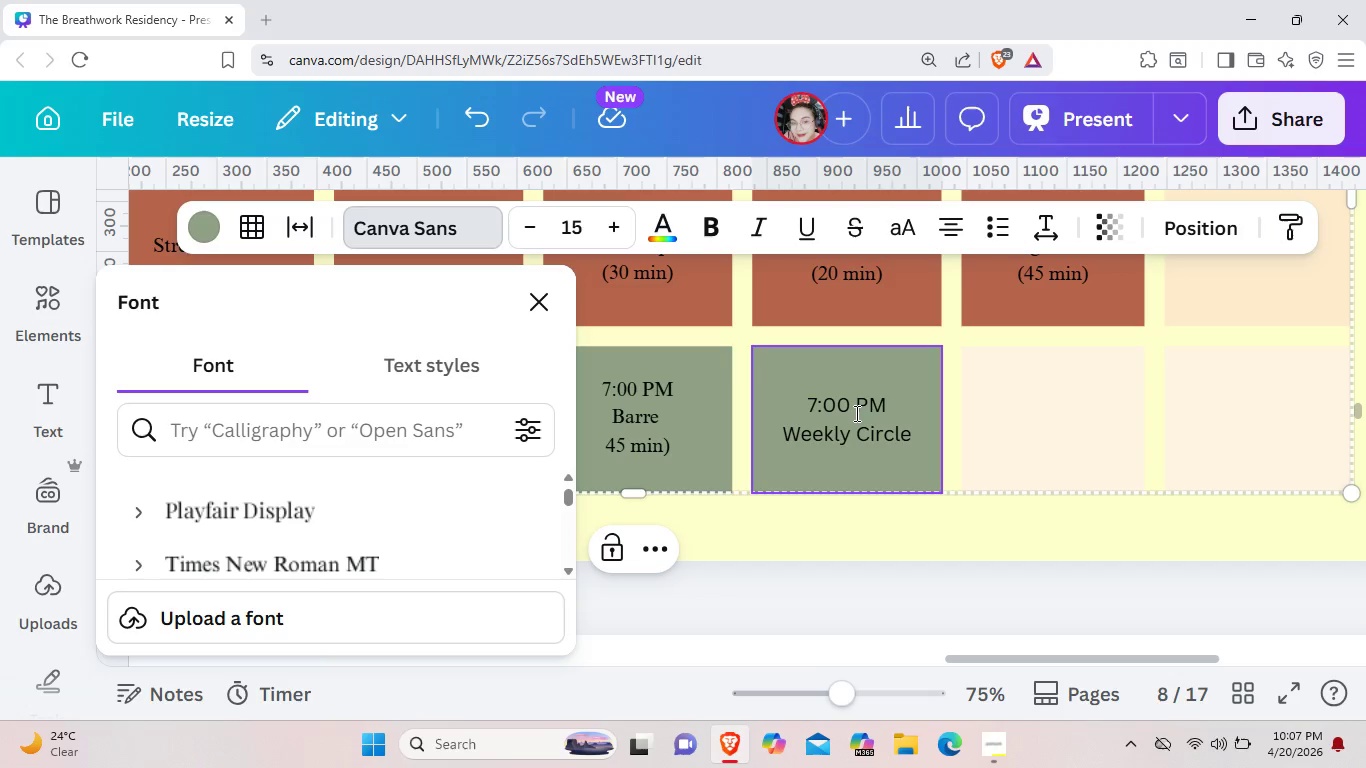 
key(Enter)
 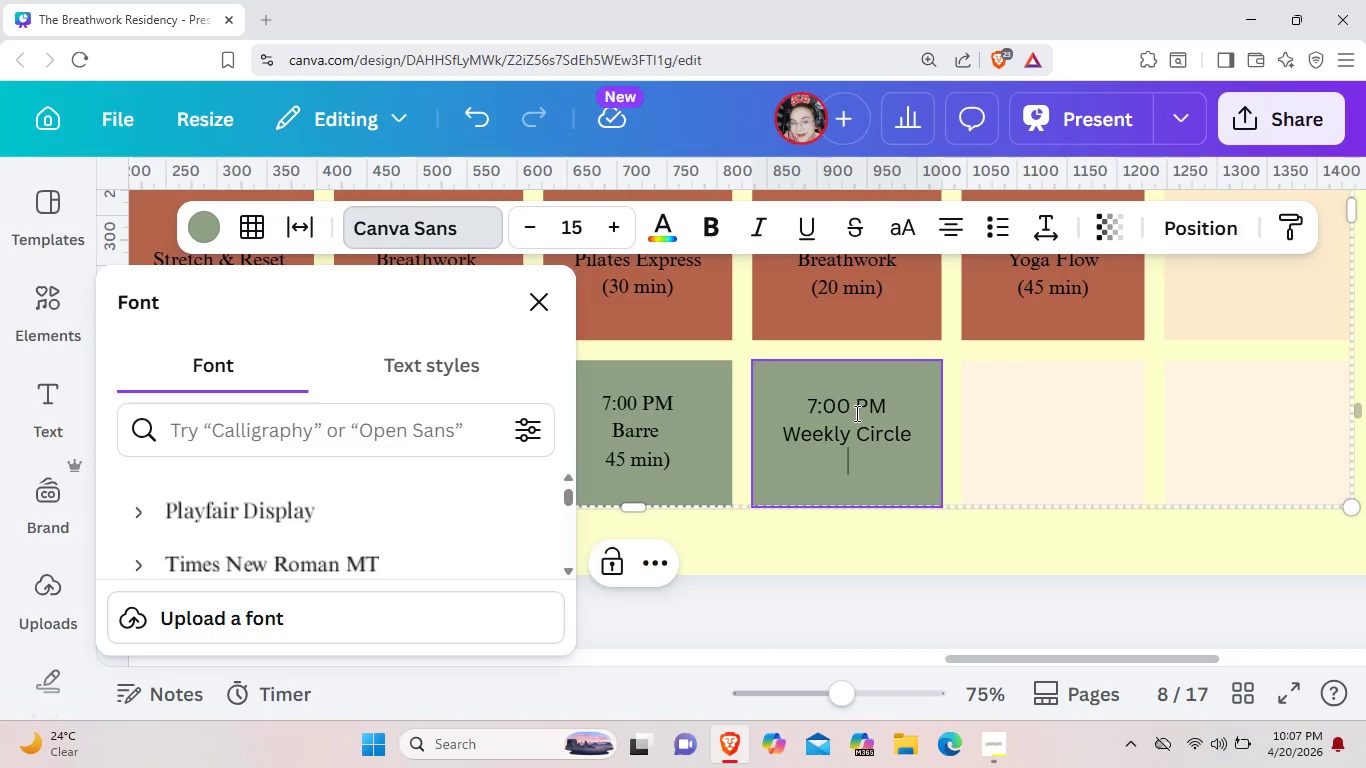 
type((60 min))
 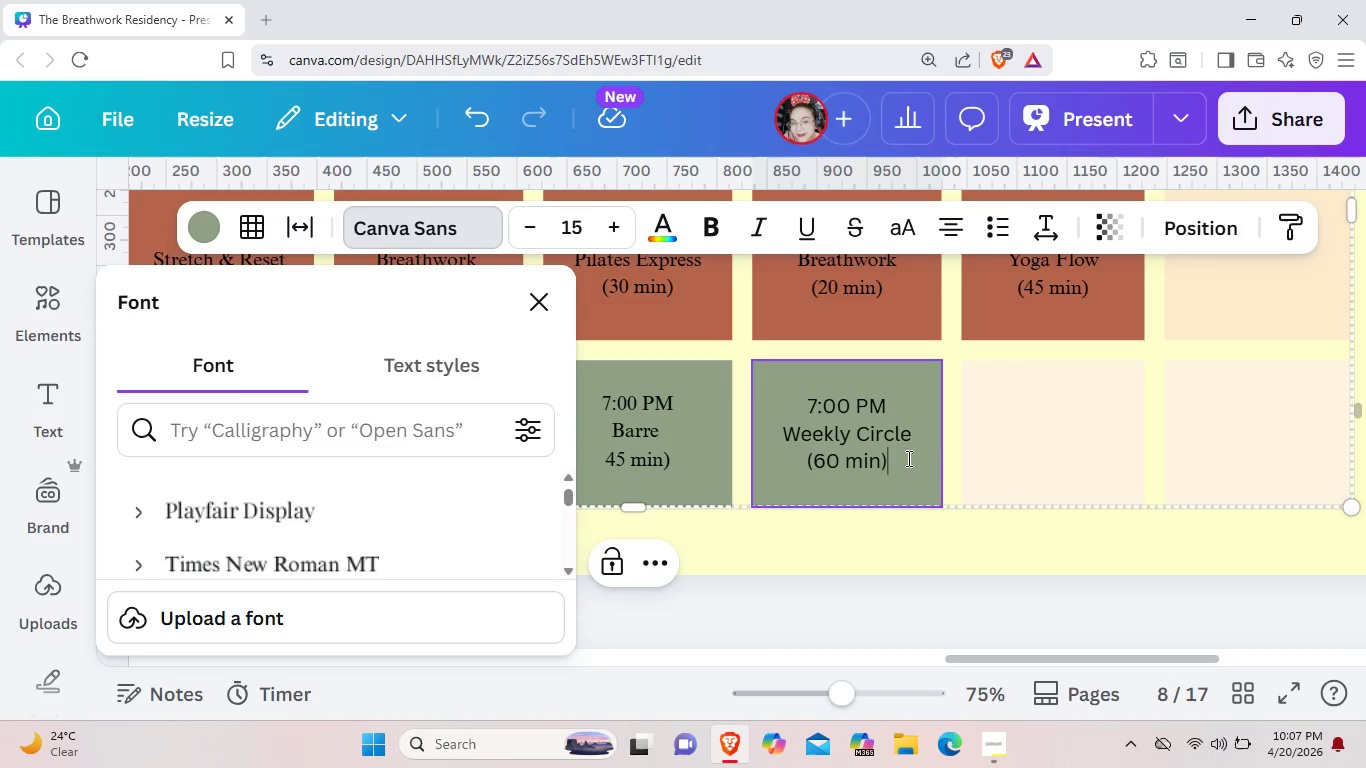 
left_click_drag(start_coordinate=[906, 458], to_coordinate=[788, 406])
 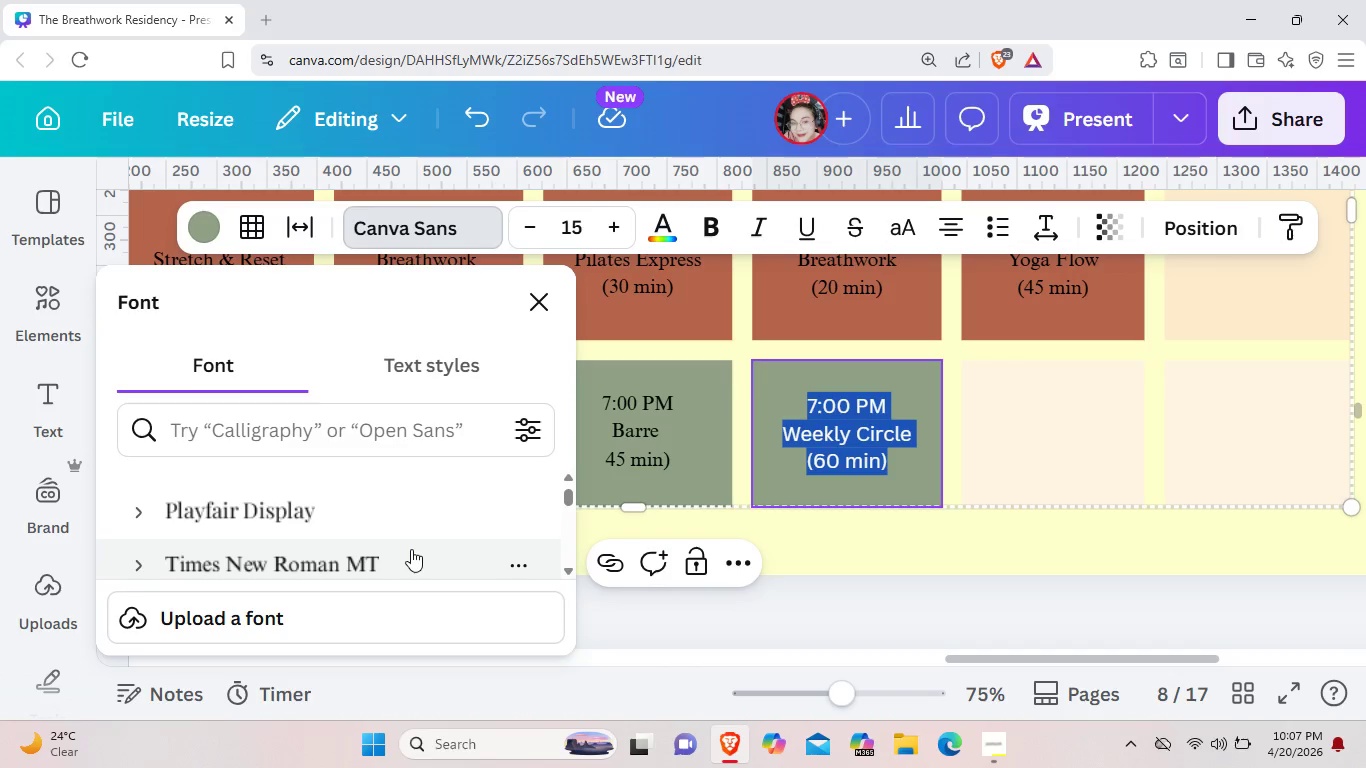 
left_click([411, 549])
 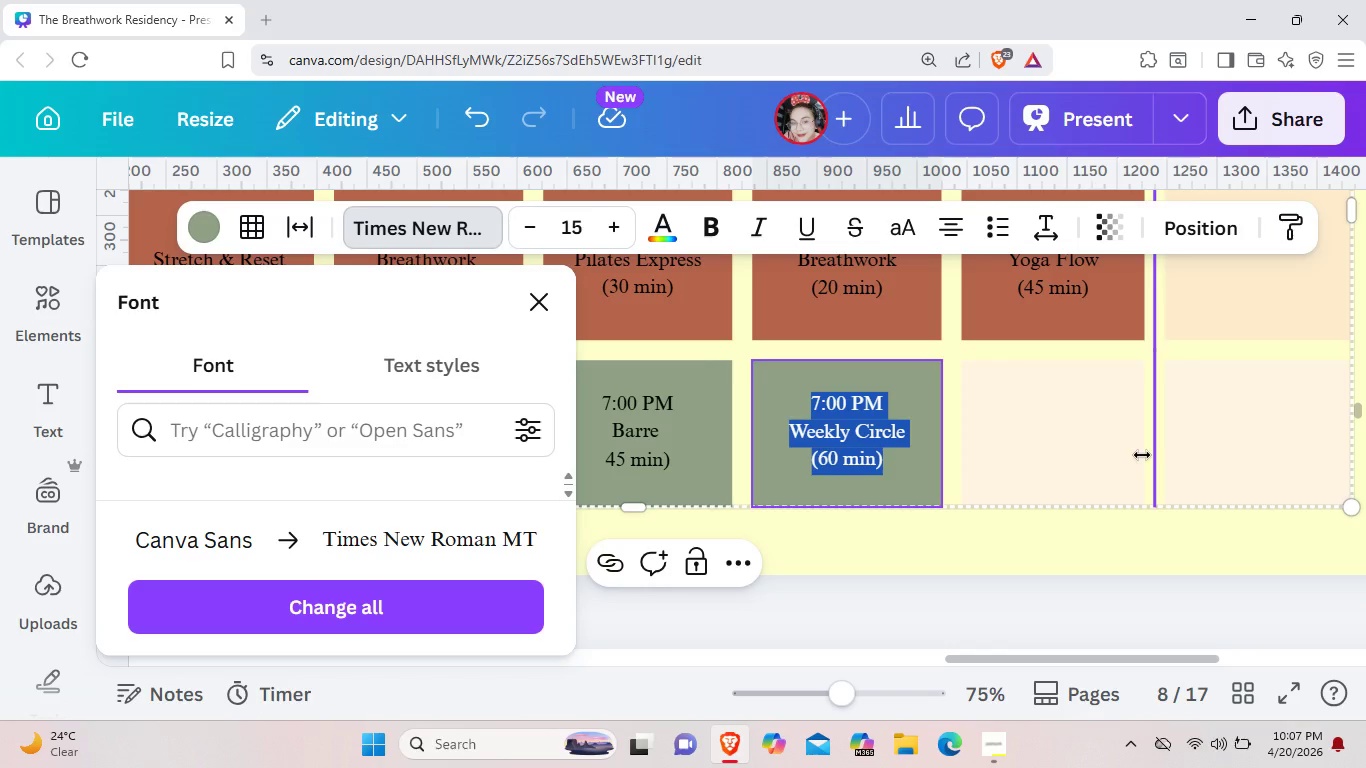 
left_click([1142, 455])
 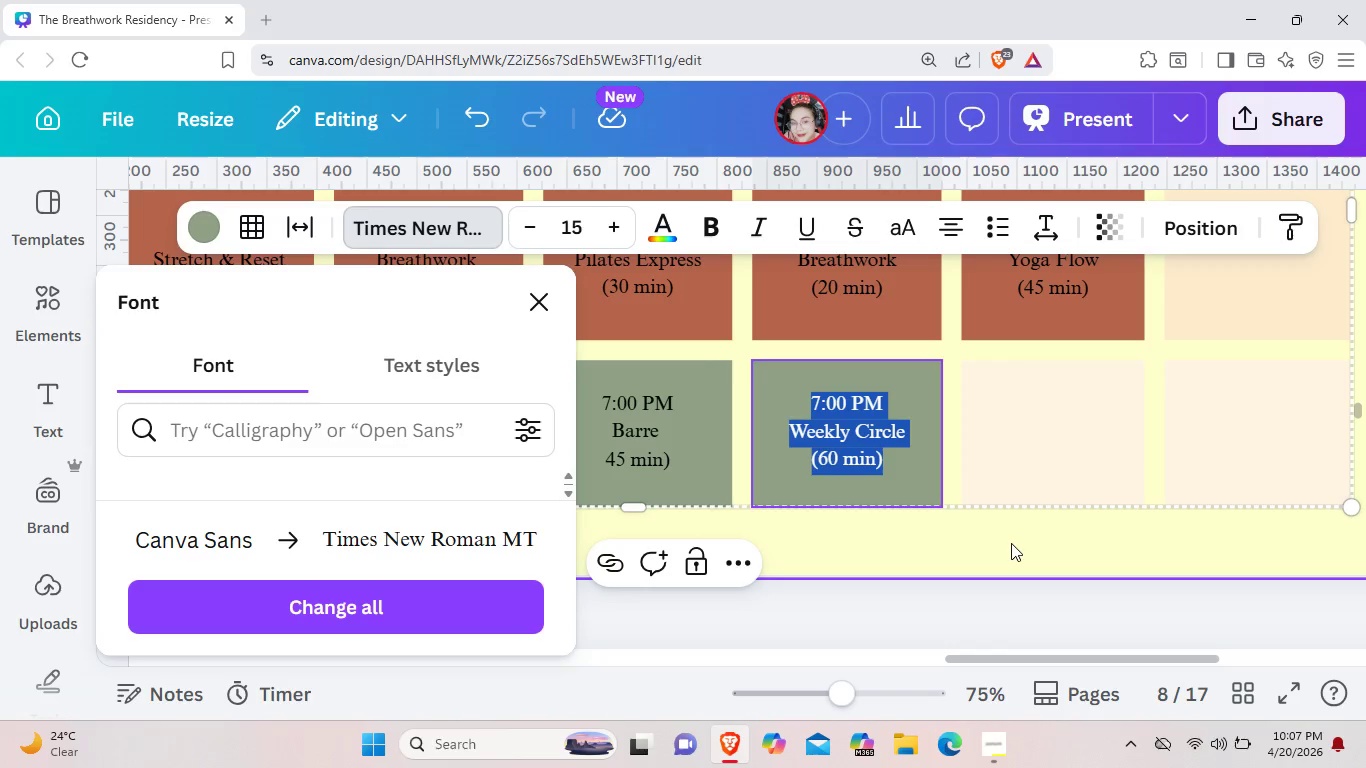 
left_click([1011, 543])
 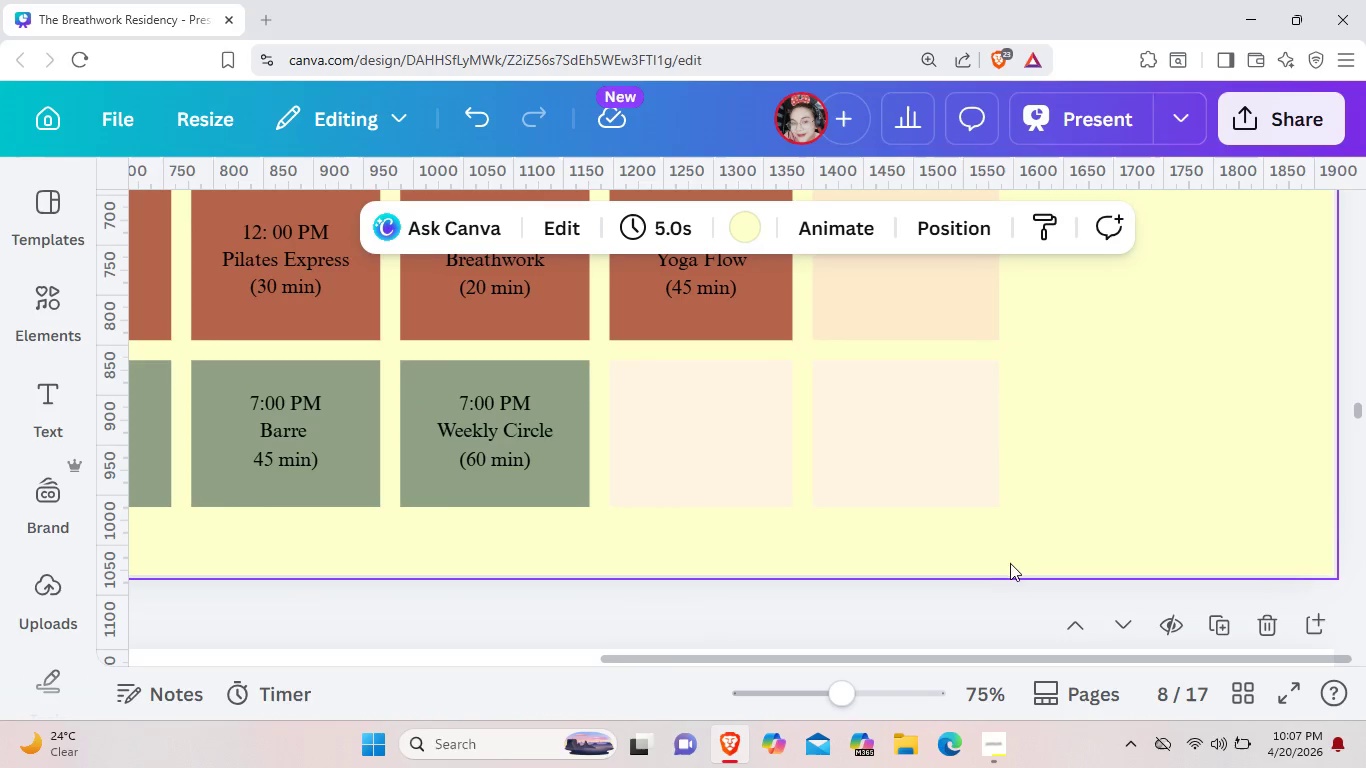 
scroll: coordinate [1002, 545], scroll_direction: up, amount: 4.0
 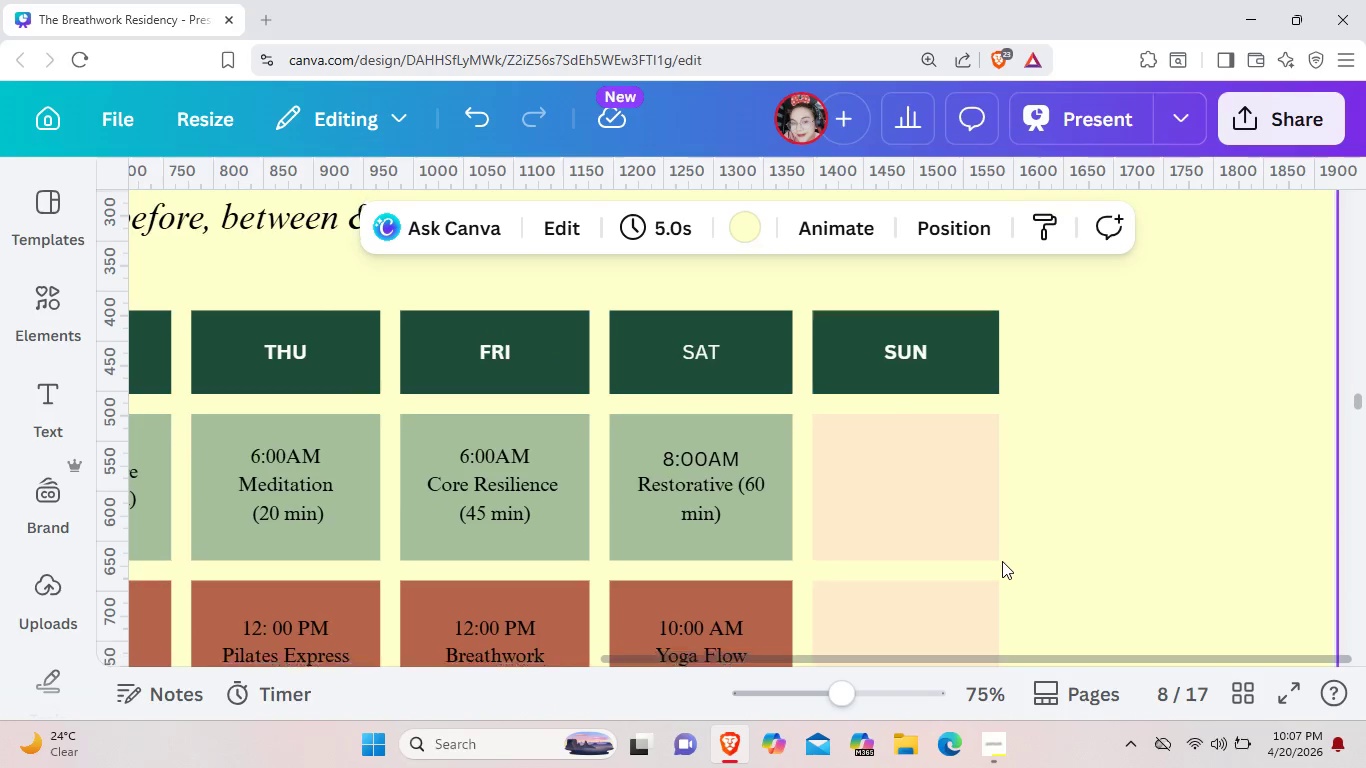 
scroll: coordinate [1002, 561], scroll_direction: down, amount: 2.0
 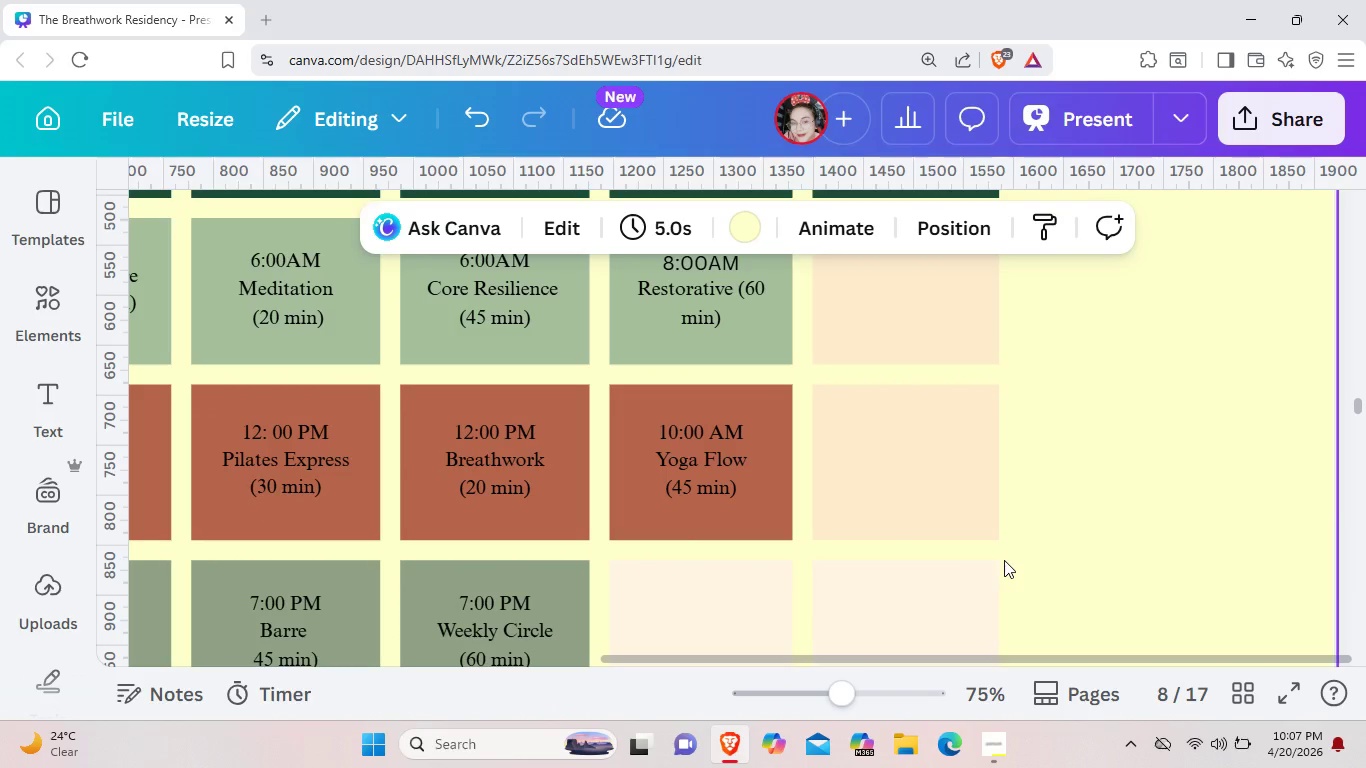 
scroll: coordinate [1004, 560], scroll_direction: up, amount: 1.0
 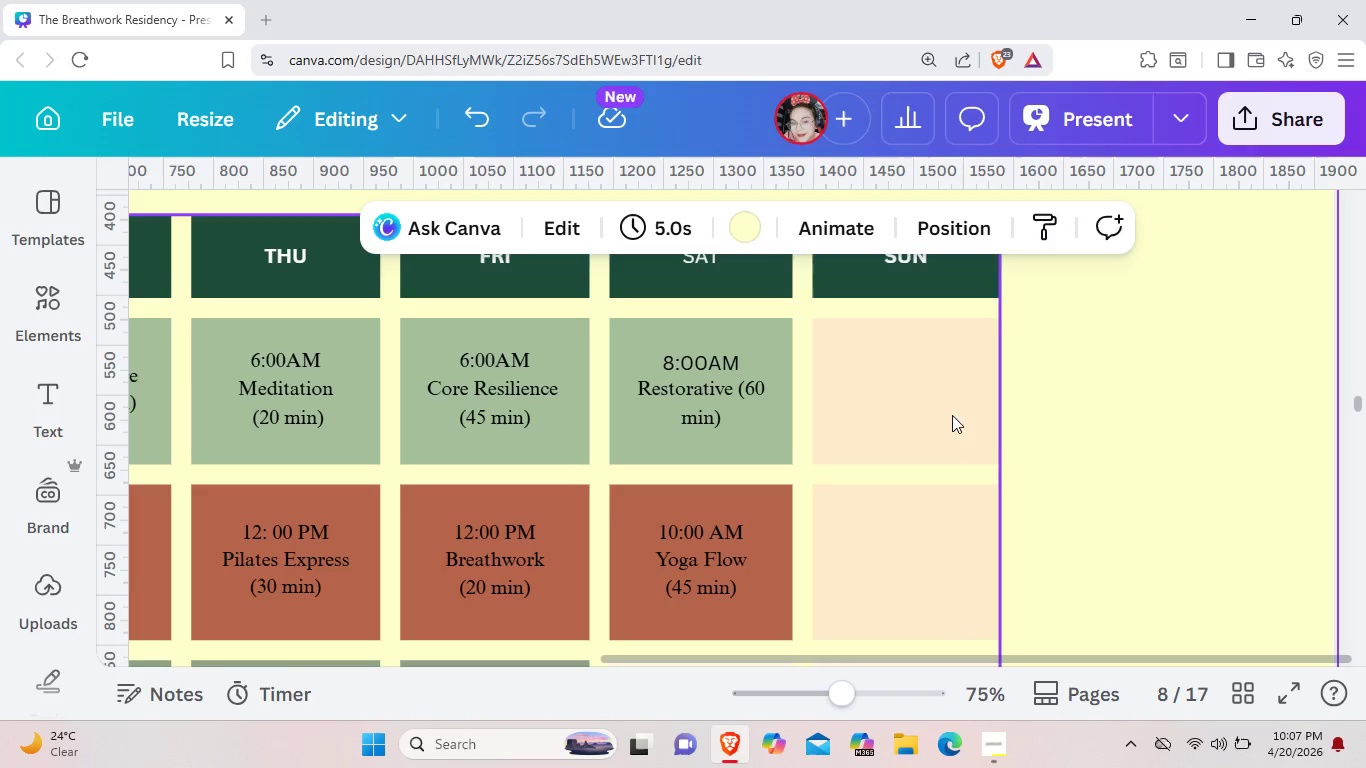 
double_click([917, 392])
 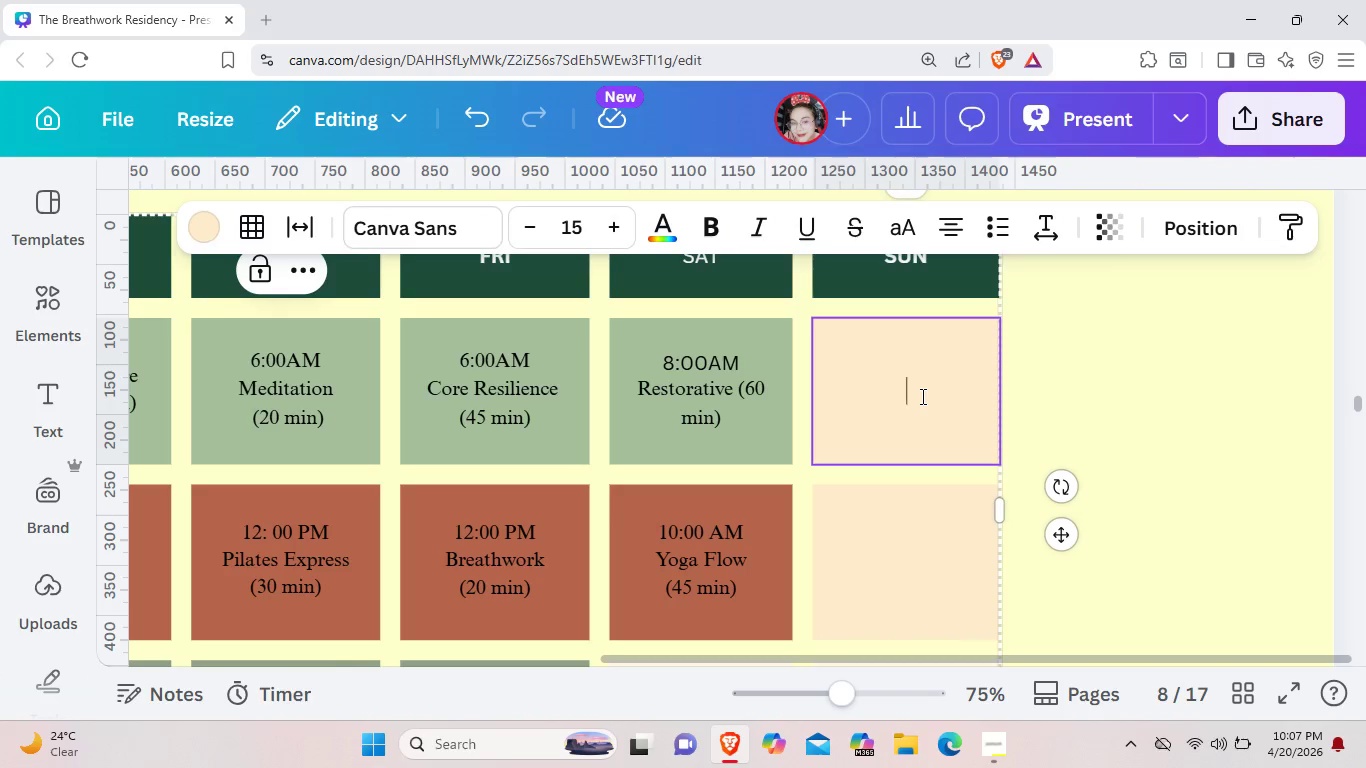 
type(REST)
 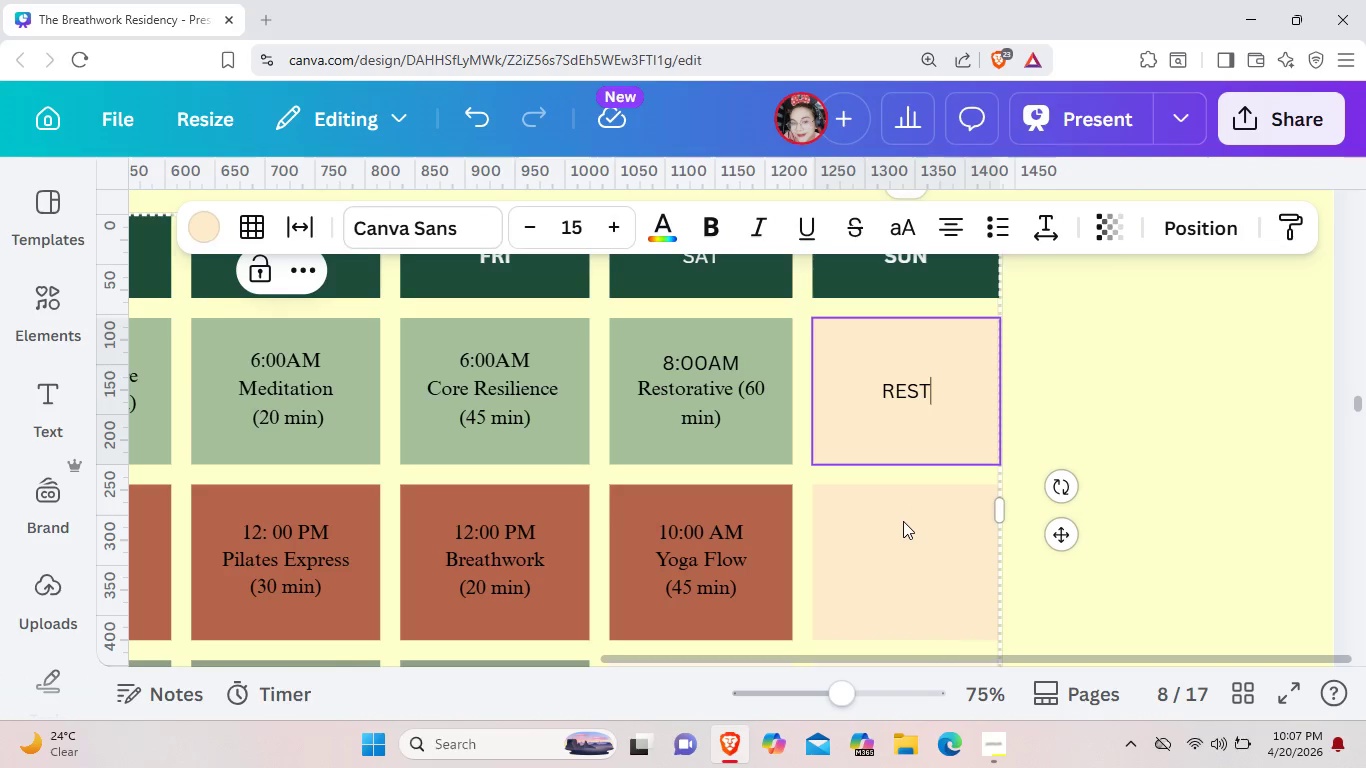 
double_click([891, 545])
 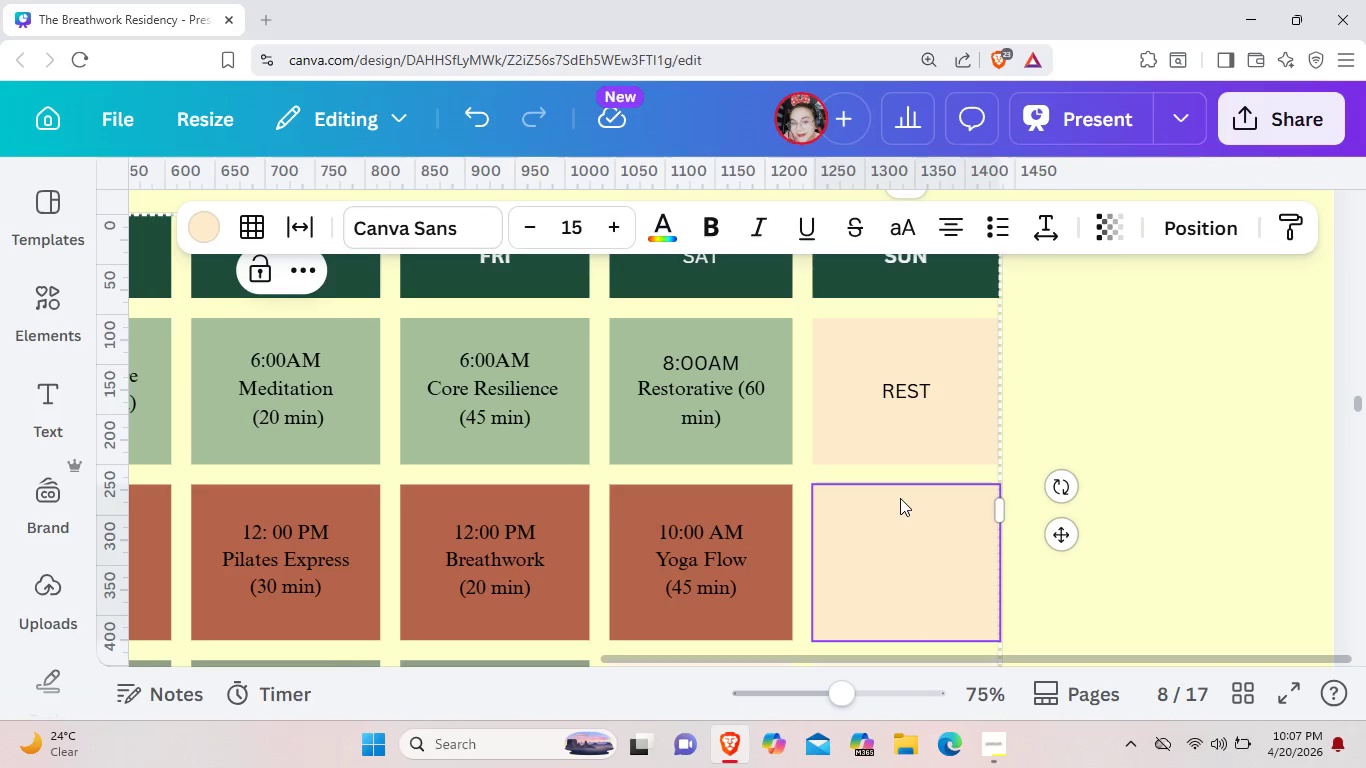 
type(REST)
 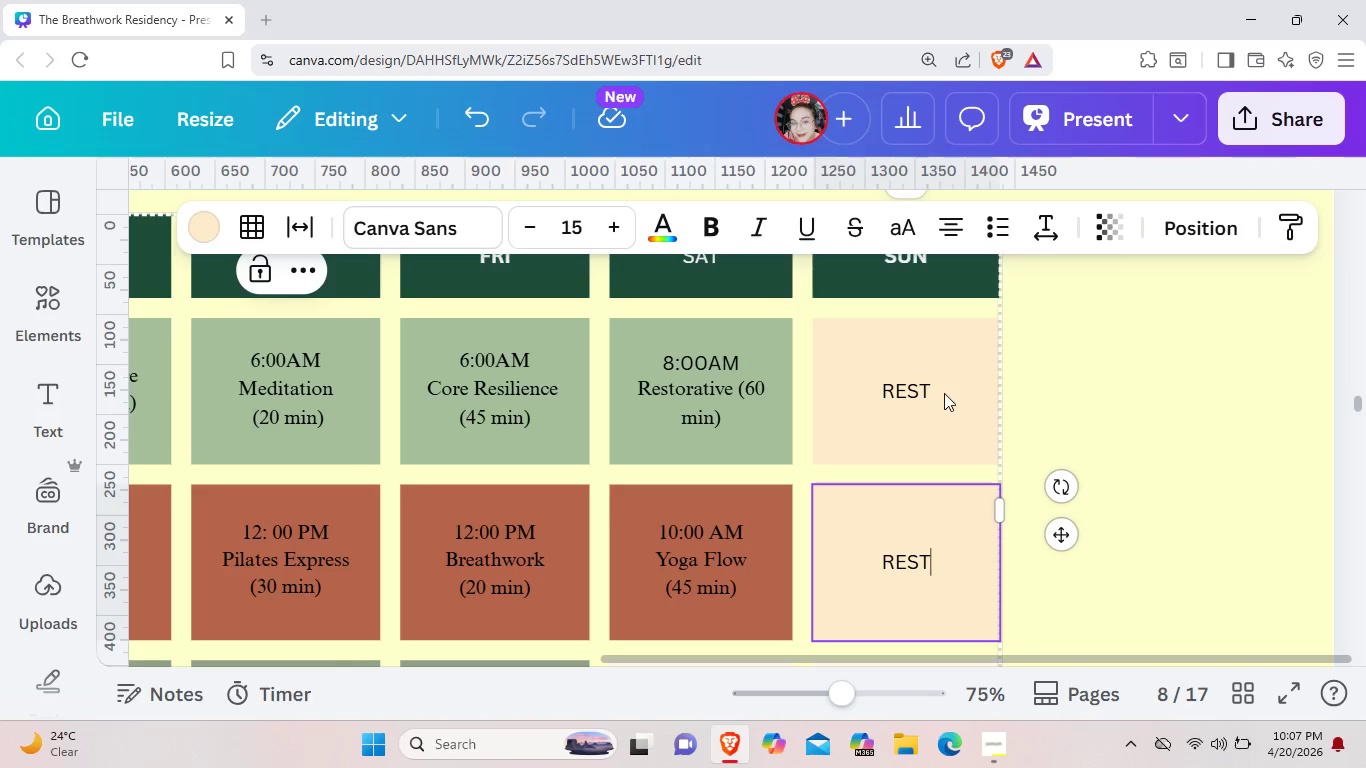 
double_click([940, 390])
 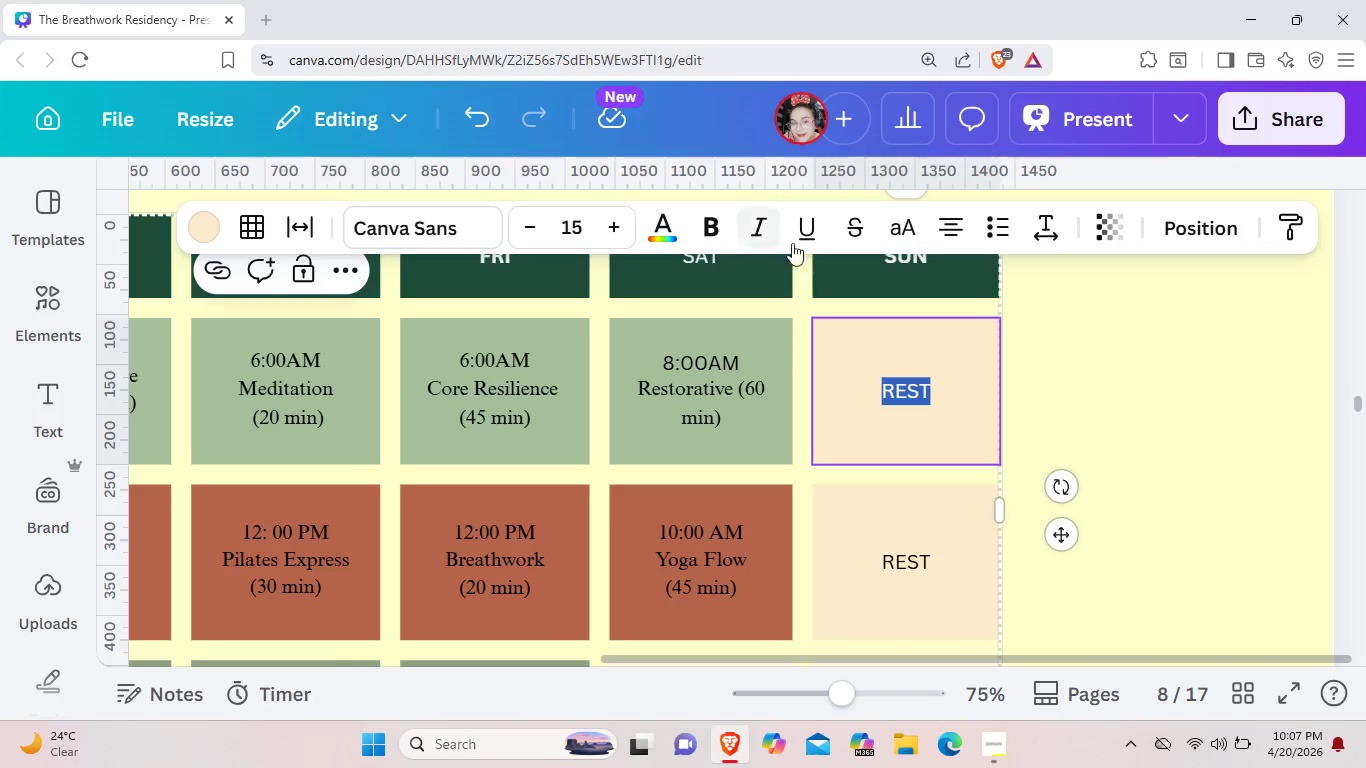 
left_click([769, 232])
 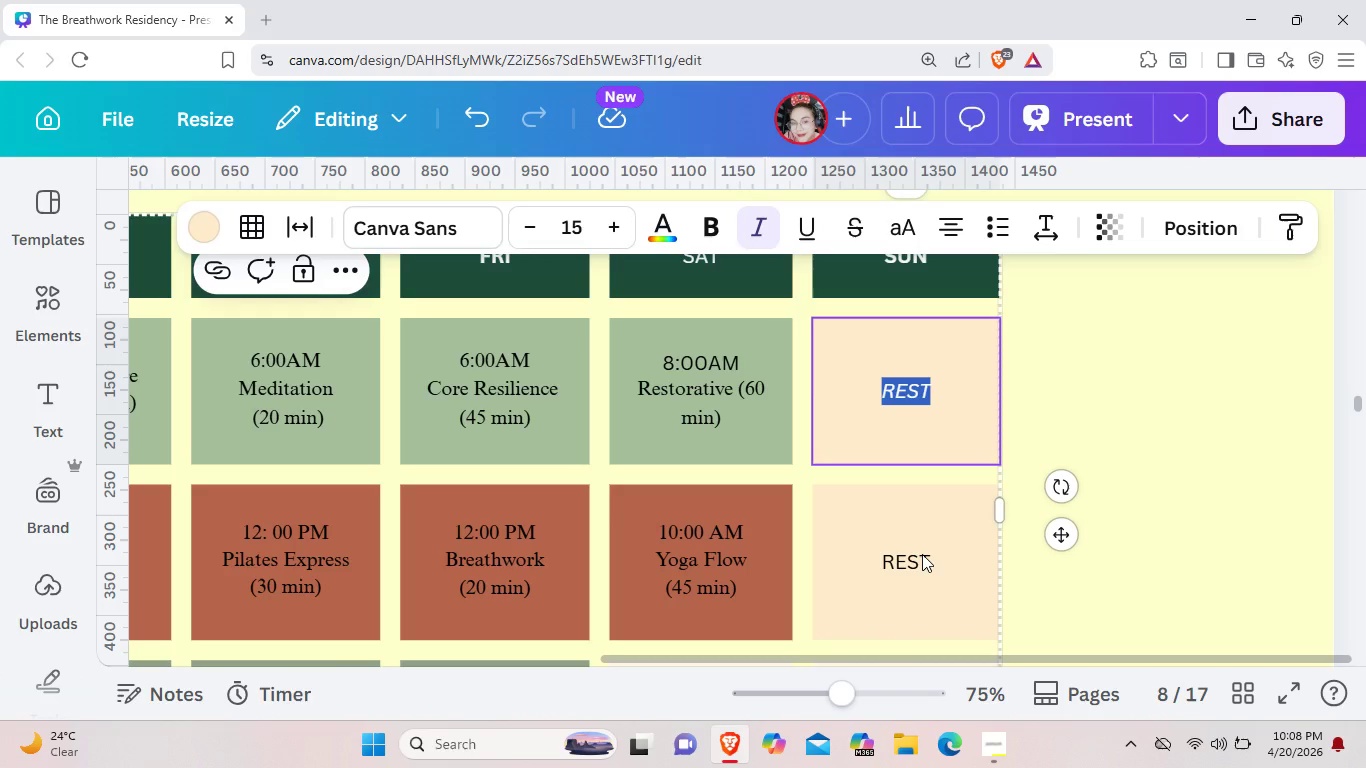 
double_click([920, 555])
 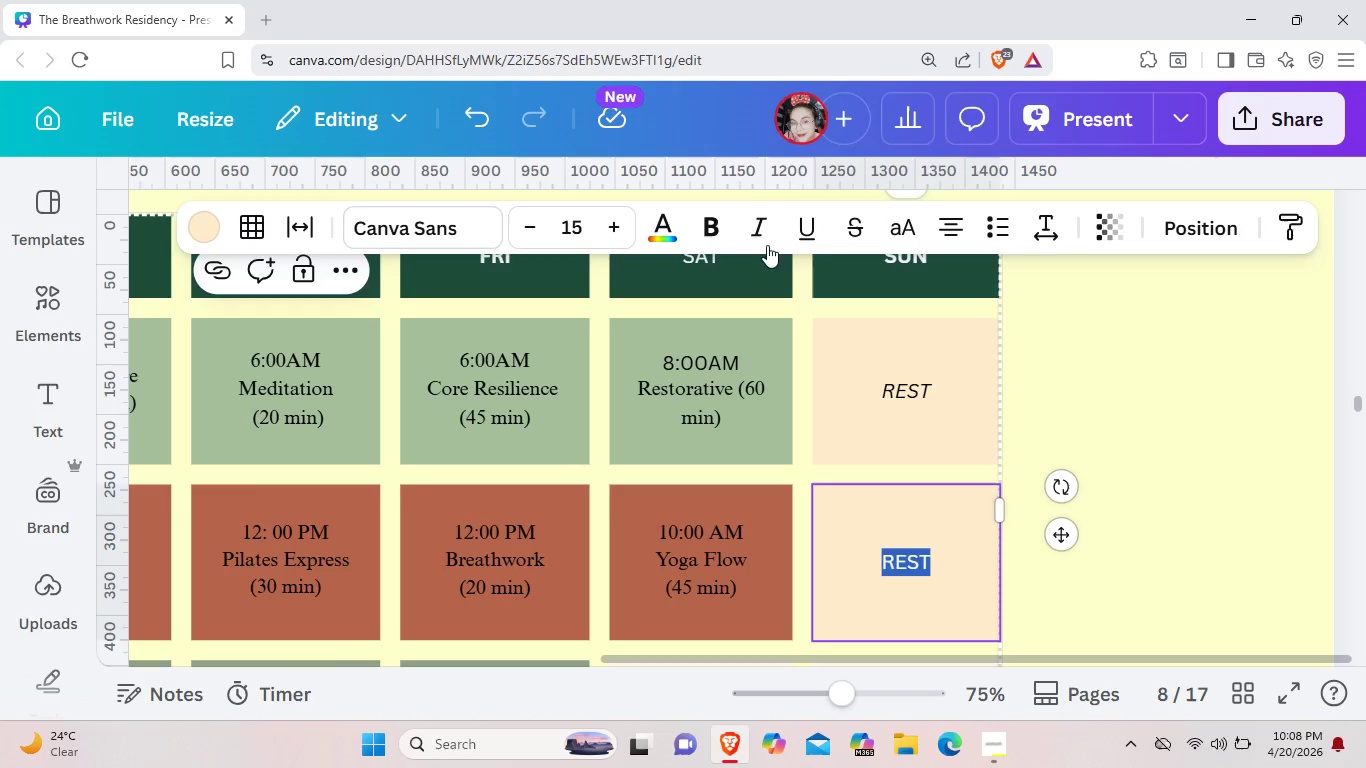 
left_click([760, 234])
 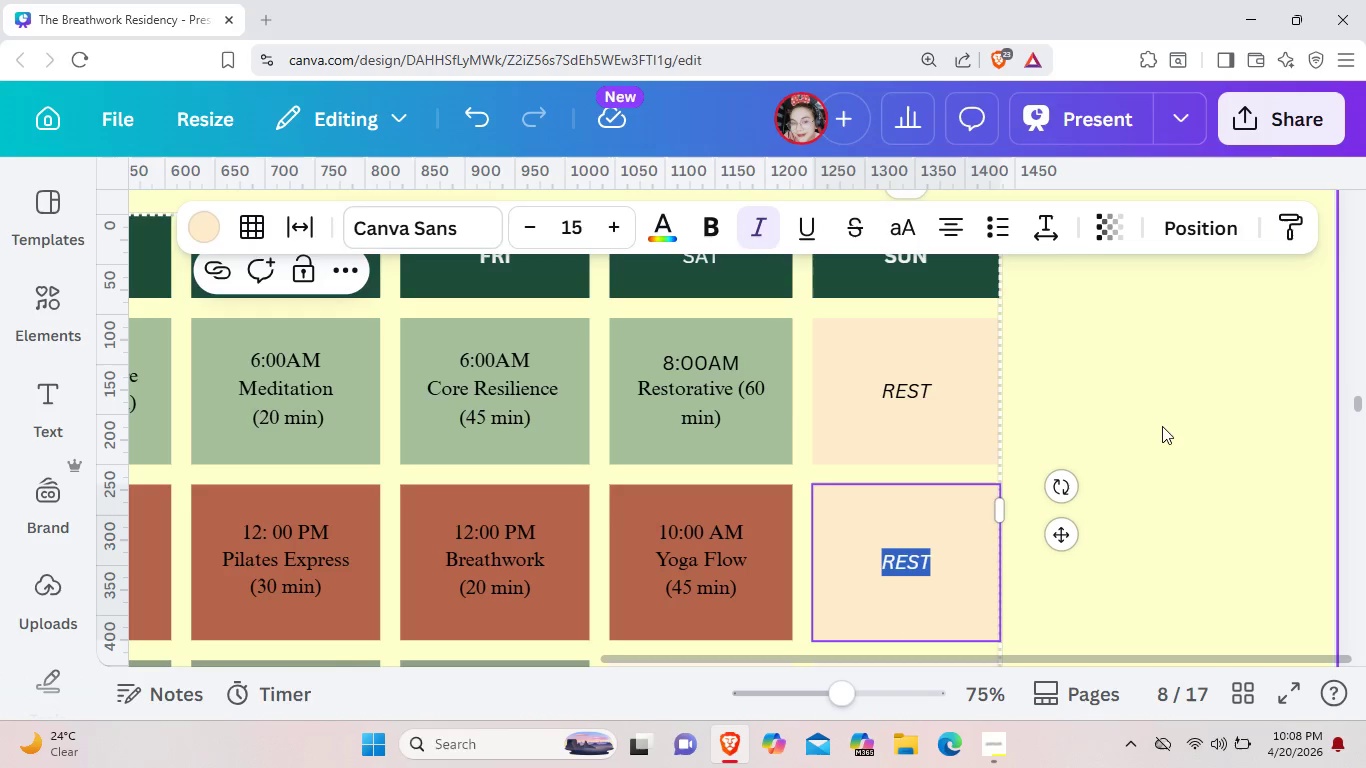 
left_click([1225, 411])
 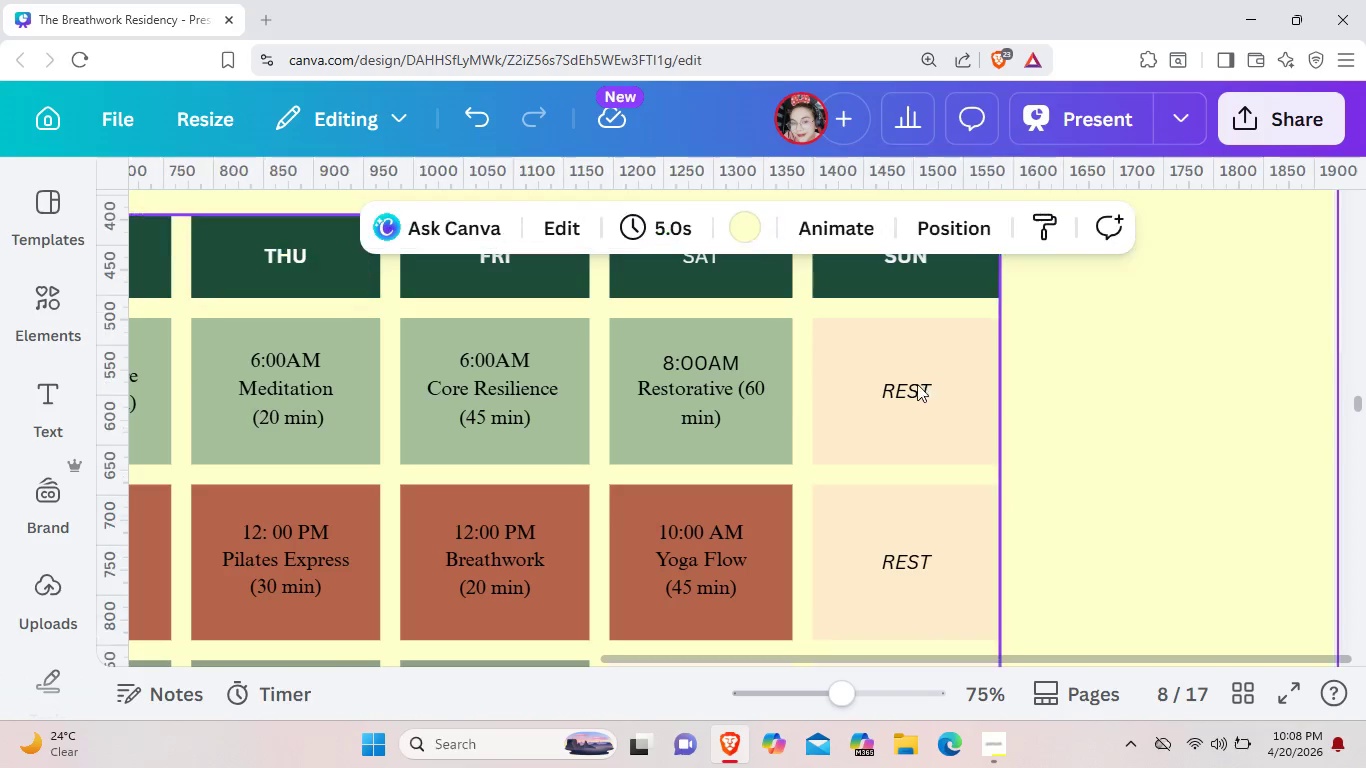 
left_click([916, 391])
 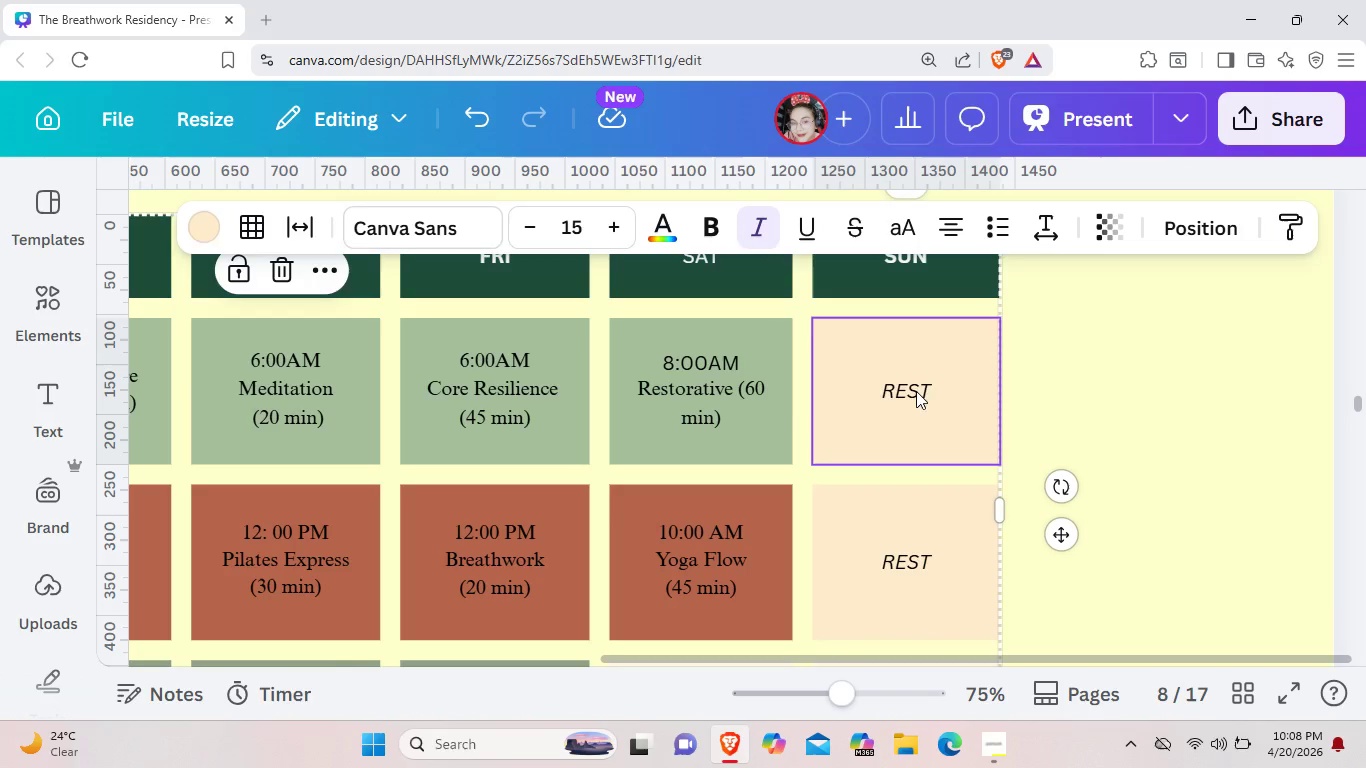 
double_click([916, 391])
 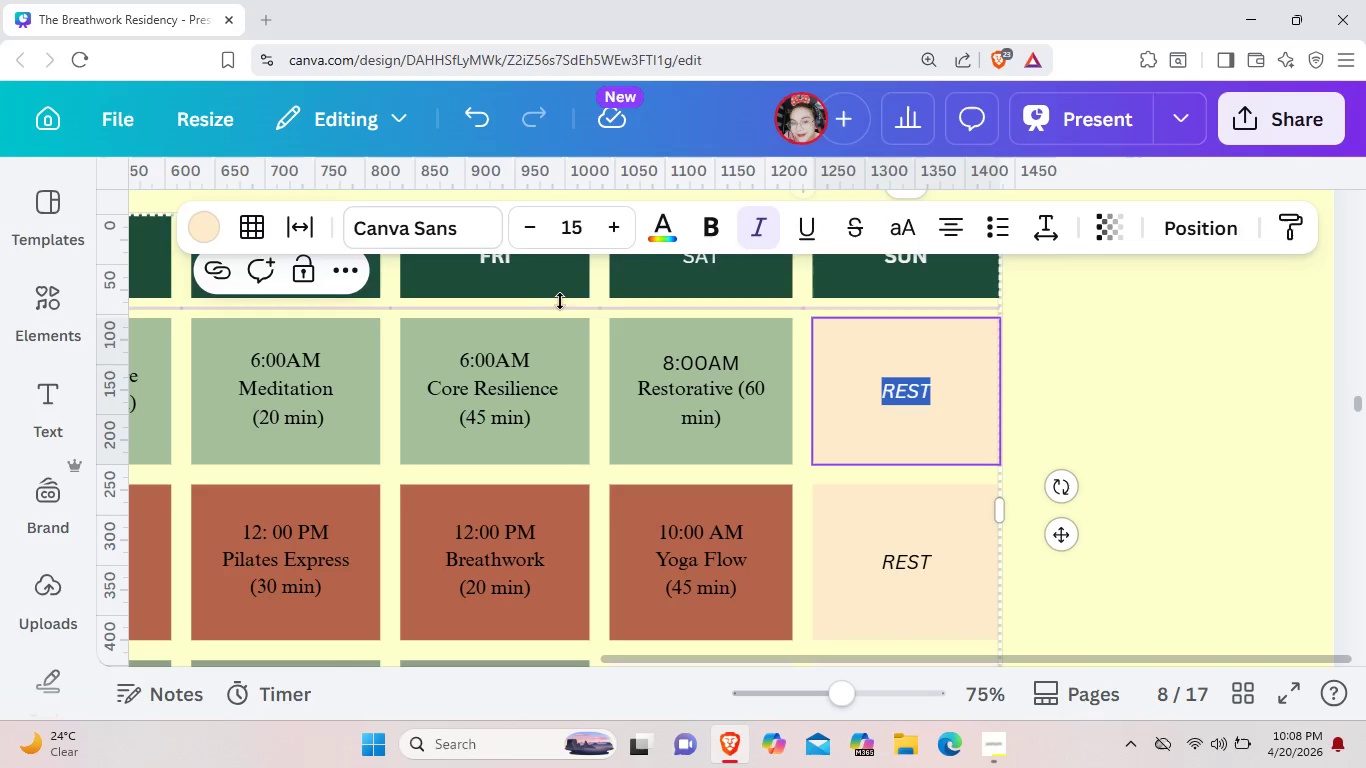 
left_click([479, 226])
 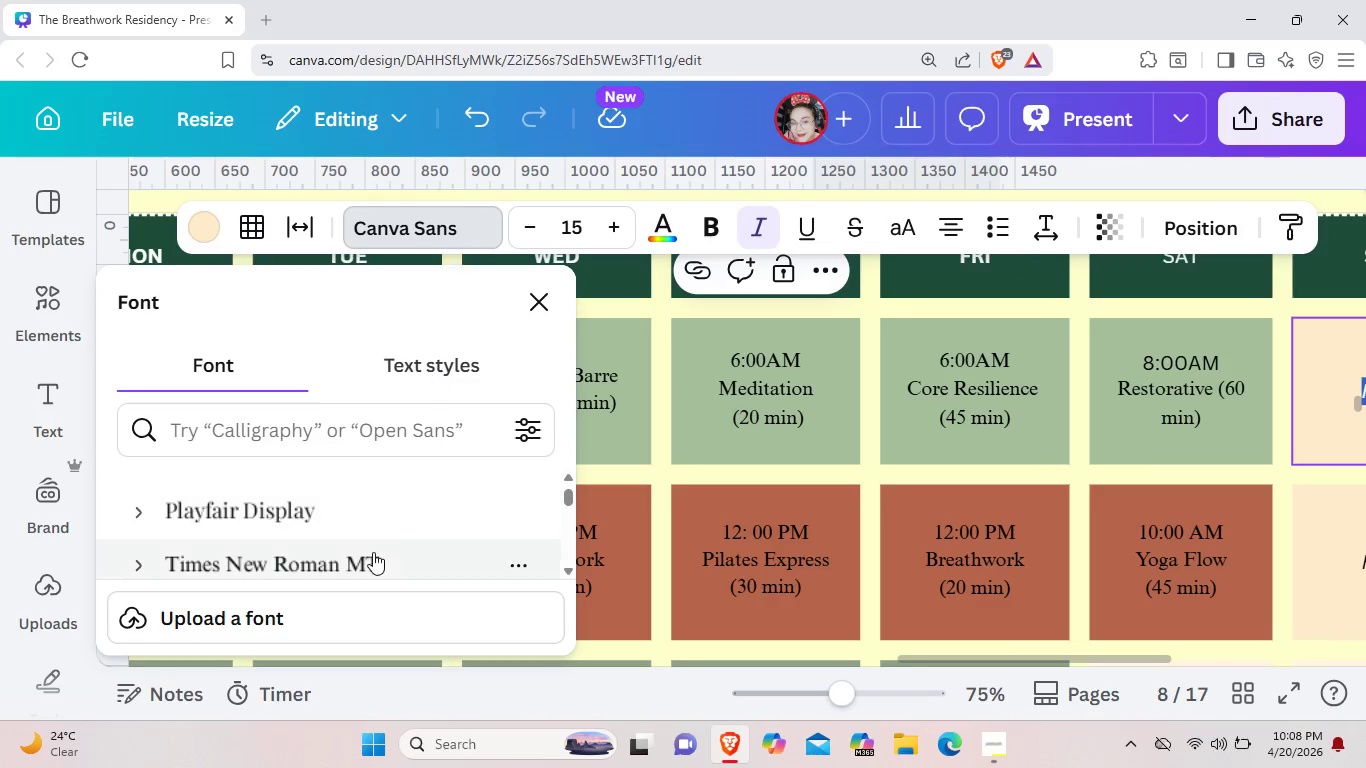 
left_click([371, 557])
 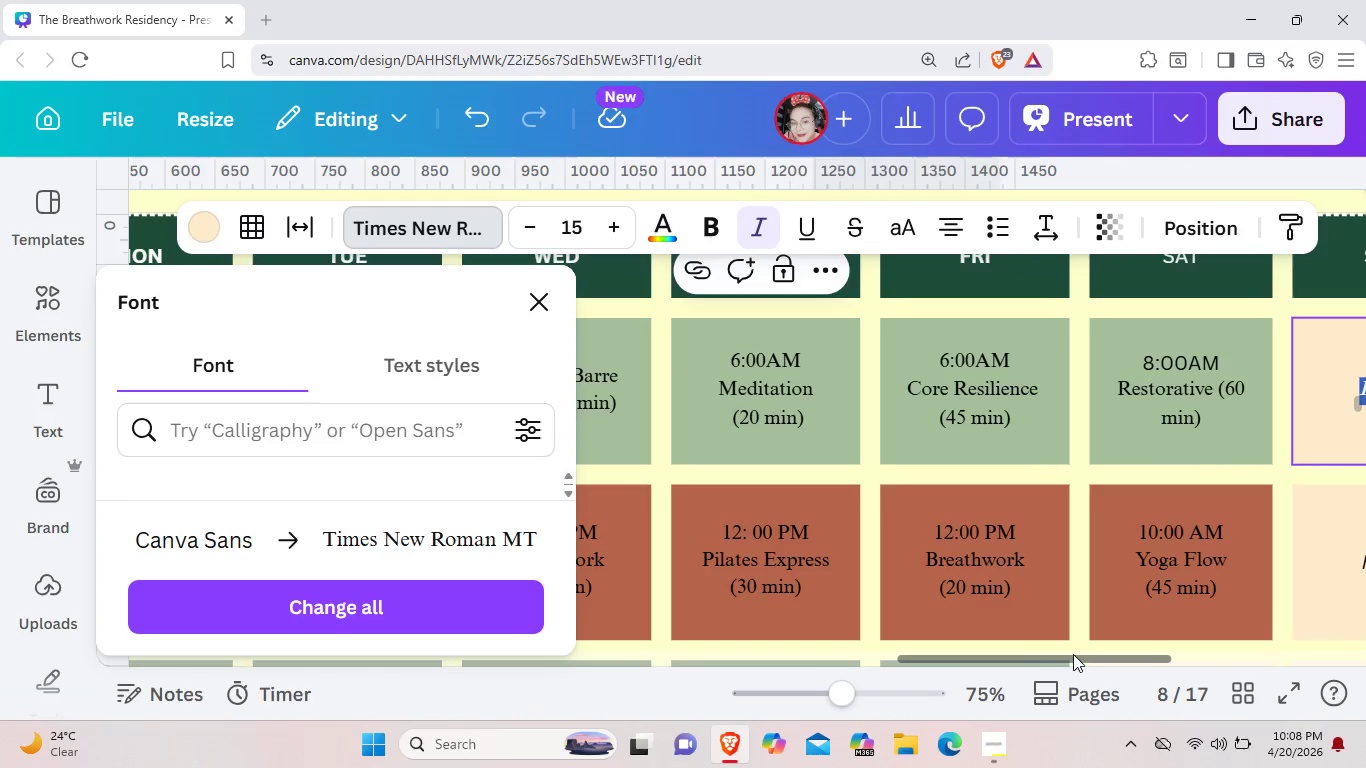 
left_click_drag(start_coordinate=[1091, 653], to_coordinate=[1194, 650])
 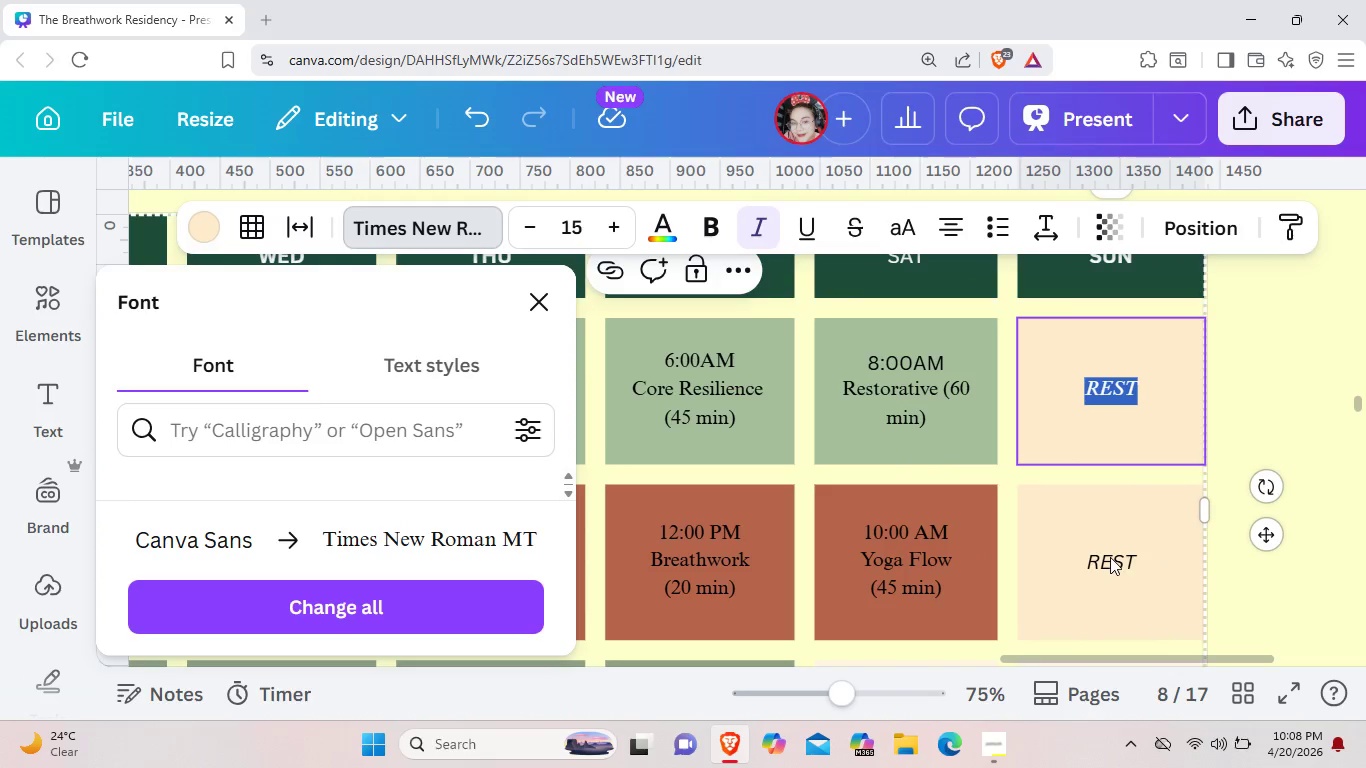 
double_click([1110, 557])
 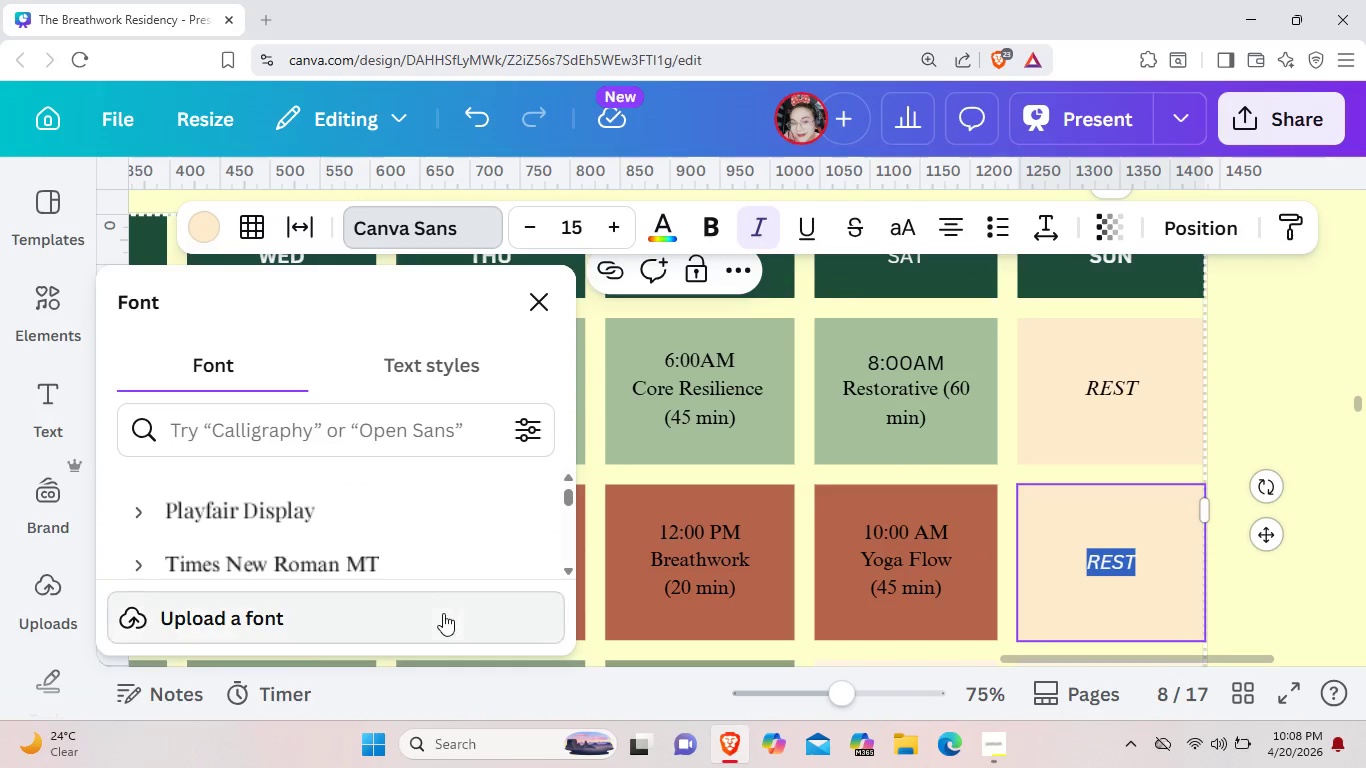 
left_click([404, 563])
 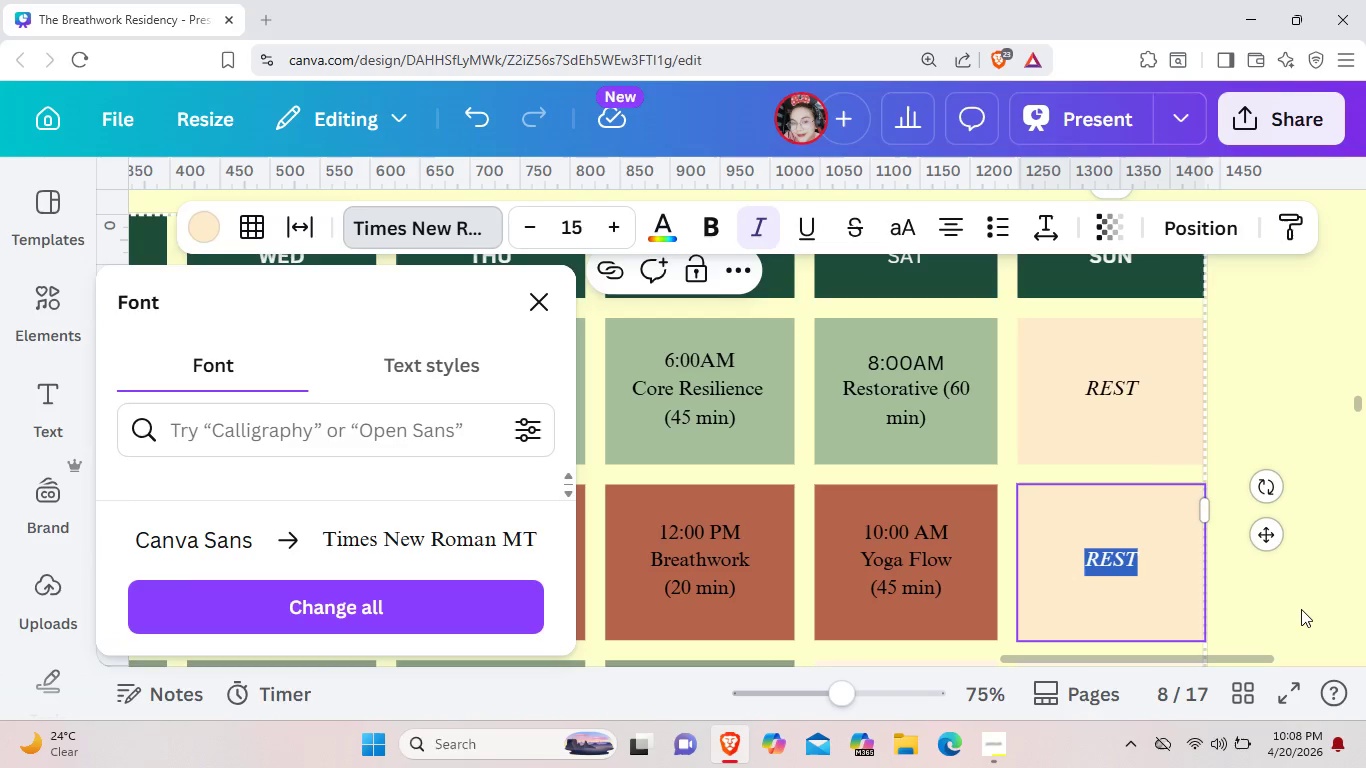 
left_click([1301, 609])
 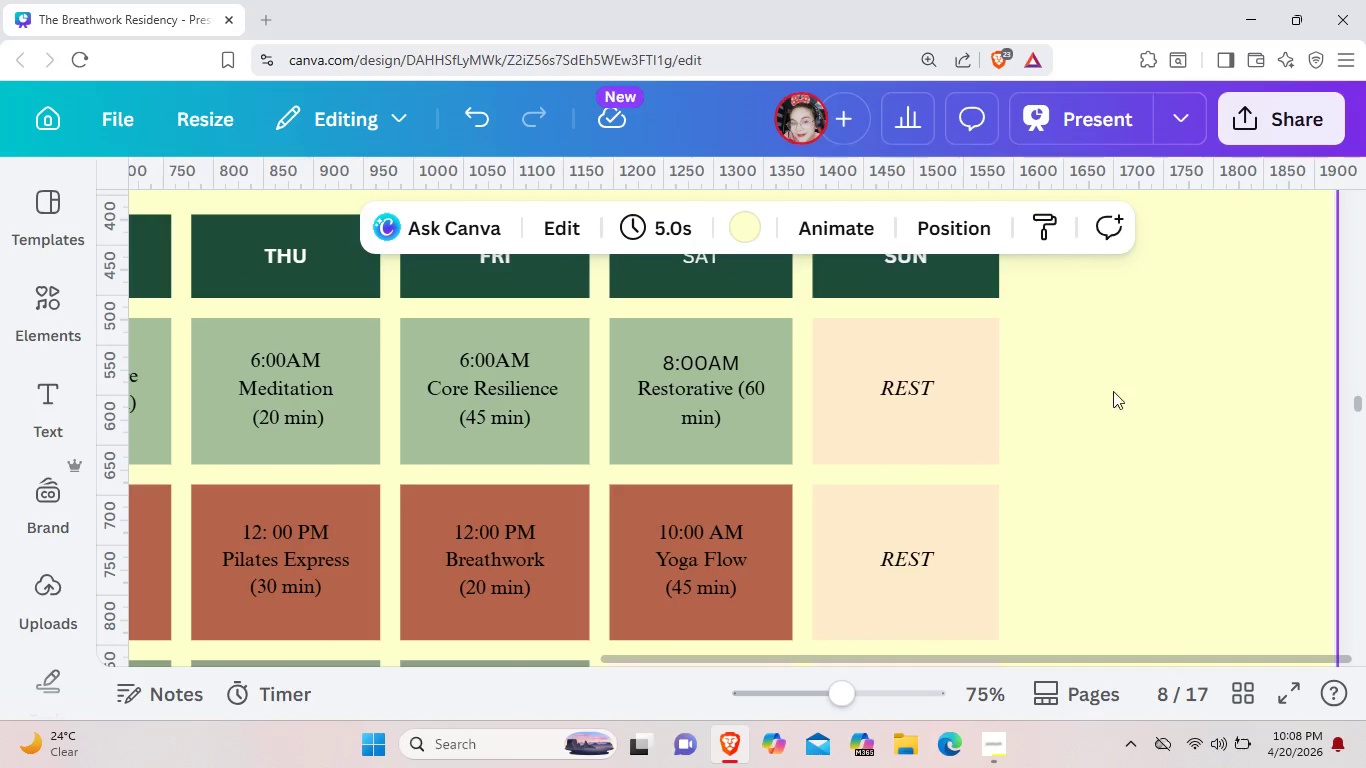 
left_click([910, 387])
 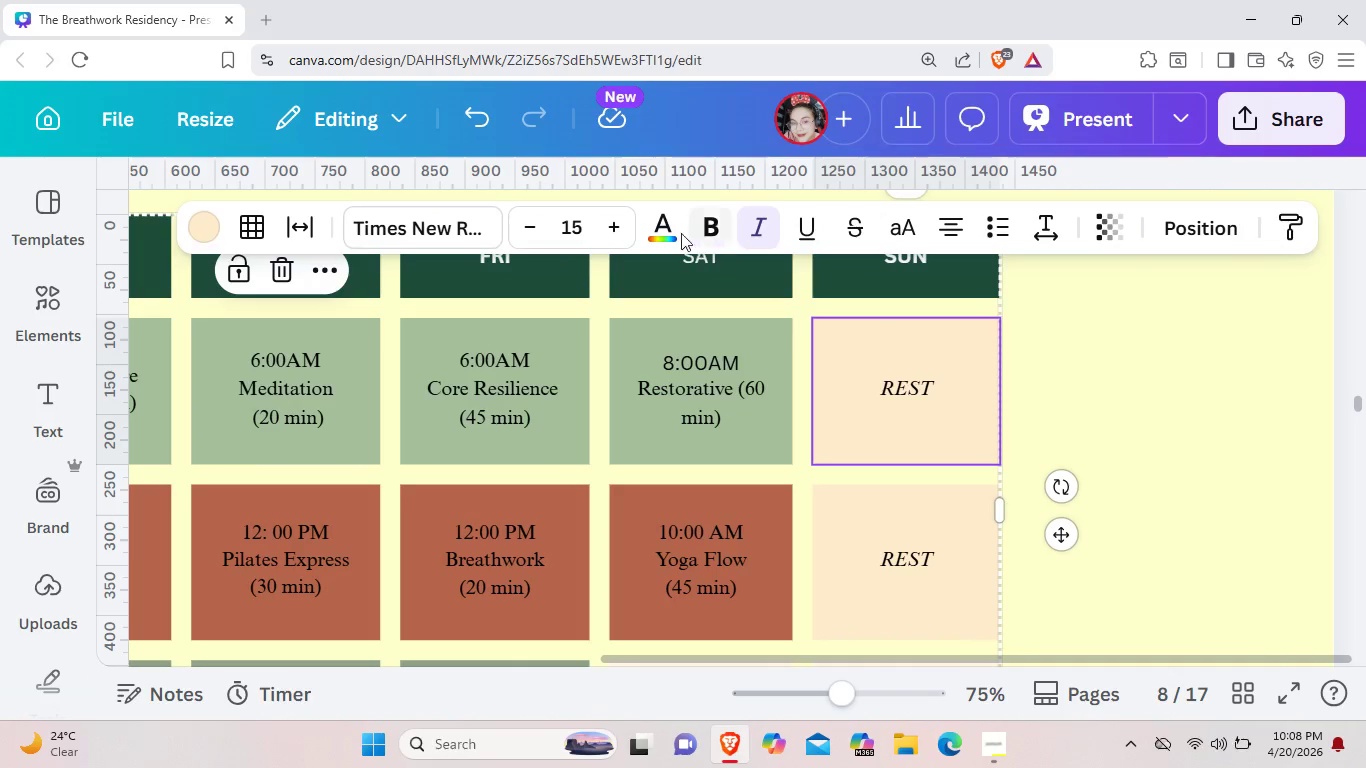 
left_click([672, 228])
 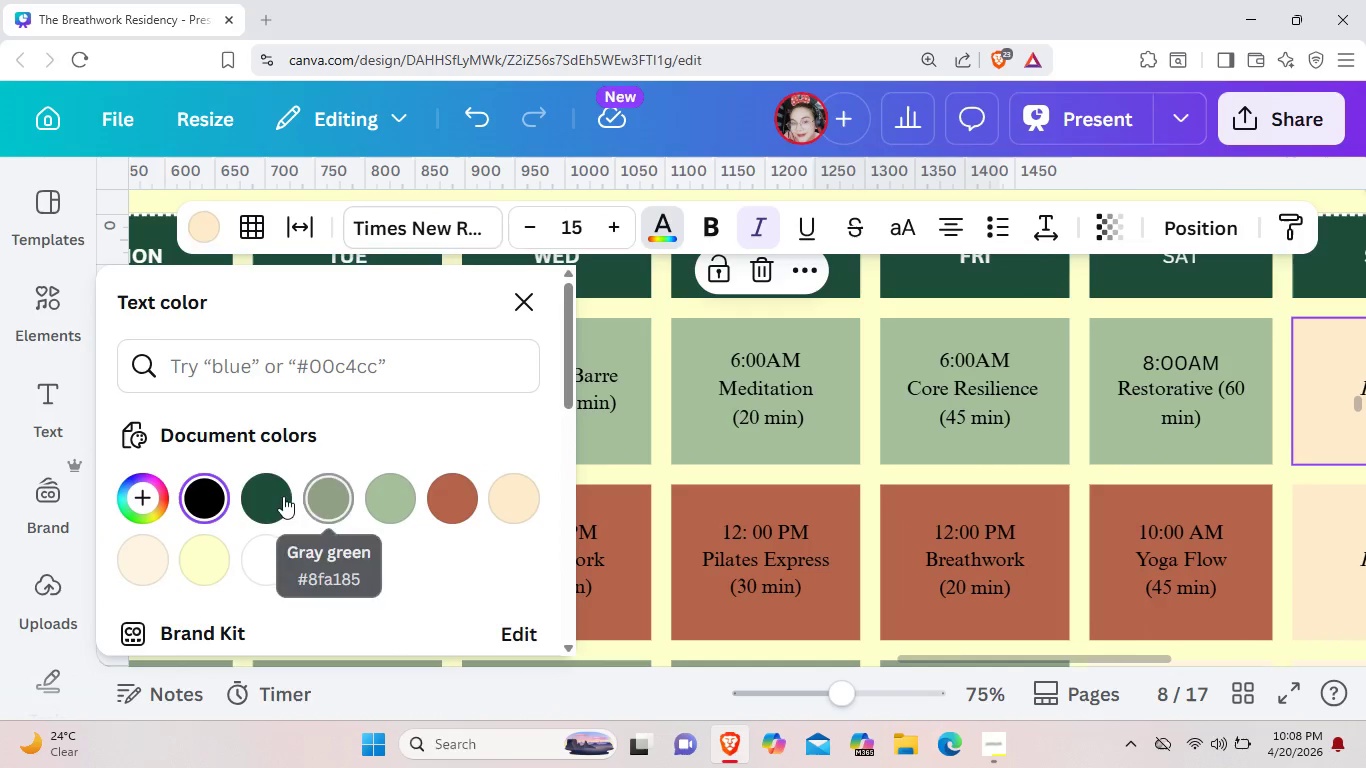 
left_click([276, 493])
 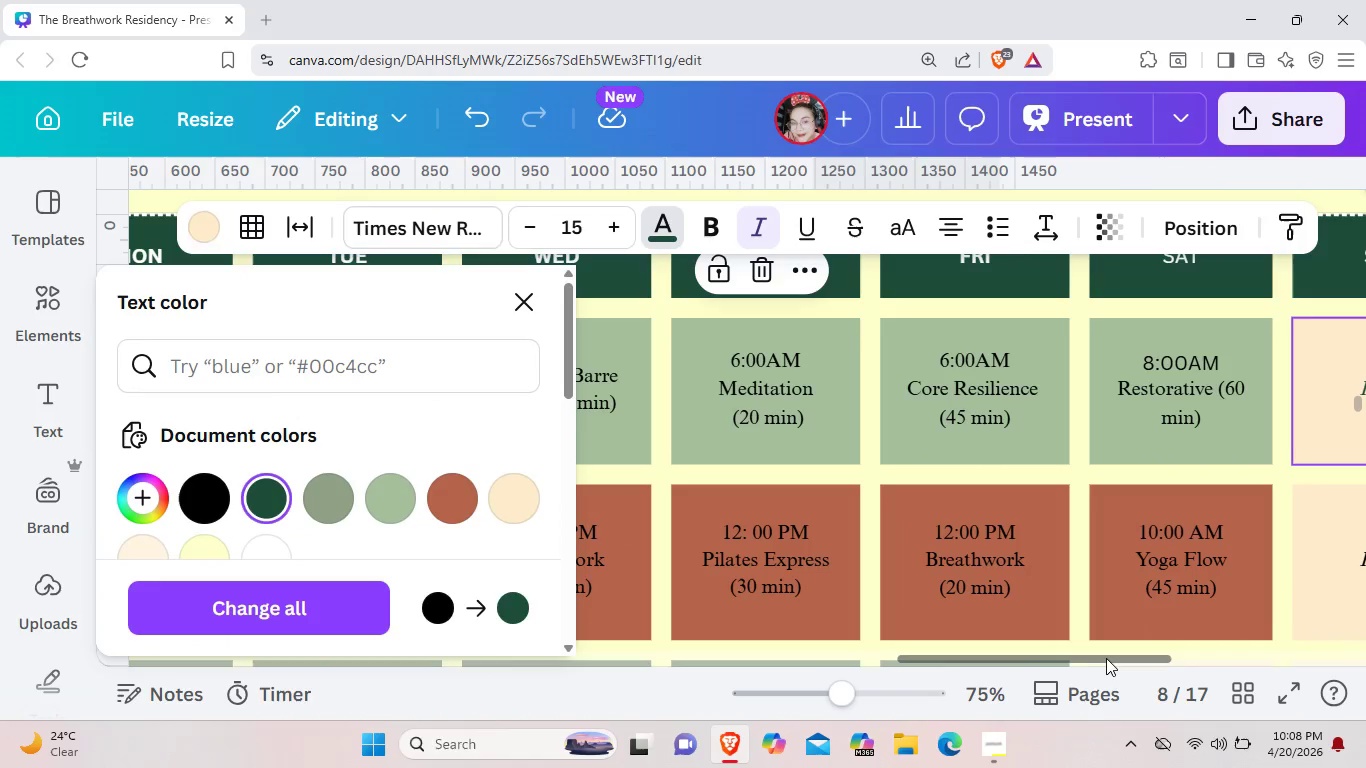 
left_click_drag(start_coordinate=[1106, 658], to_coordinate=[1194, 656])
 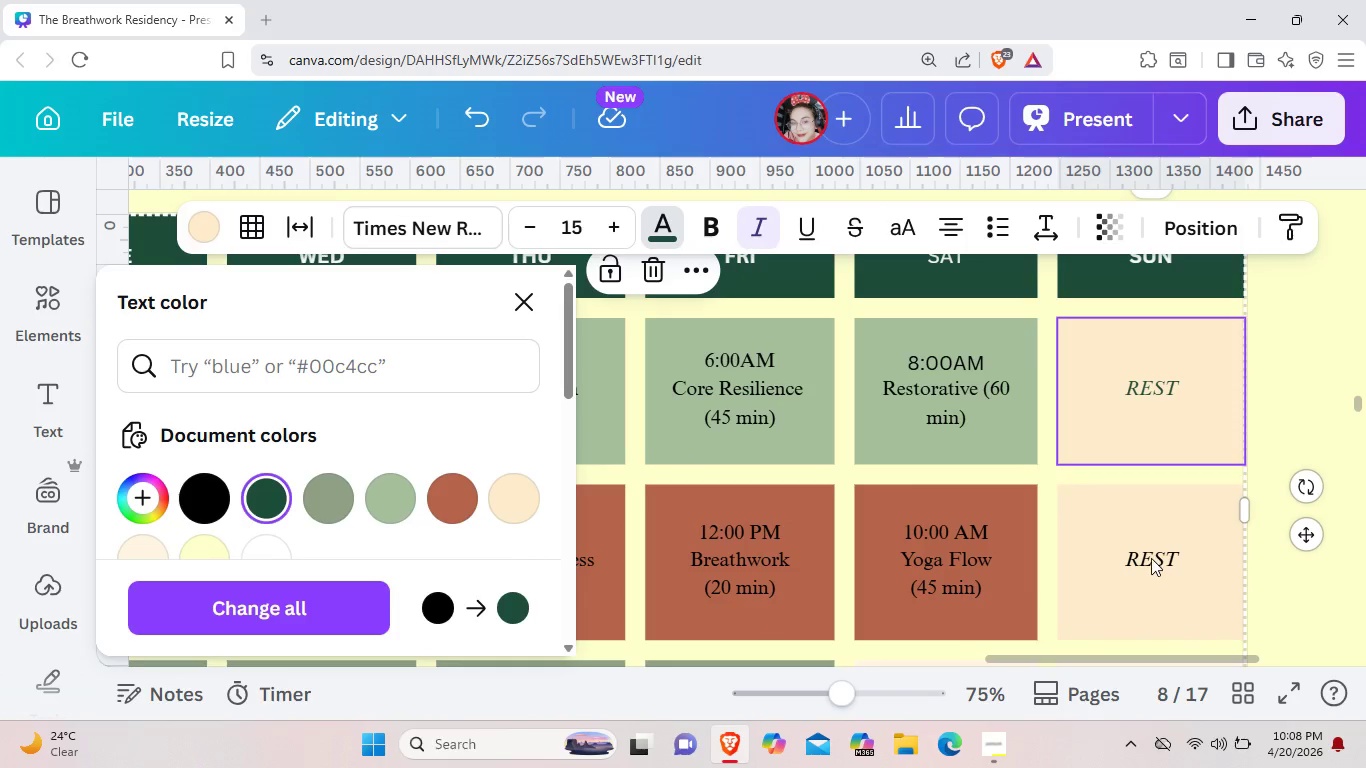 
left_click([1151, 558])
 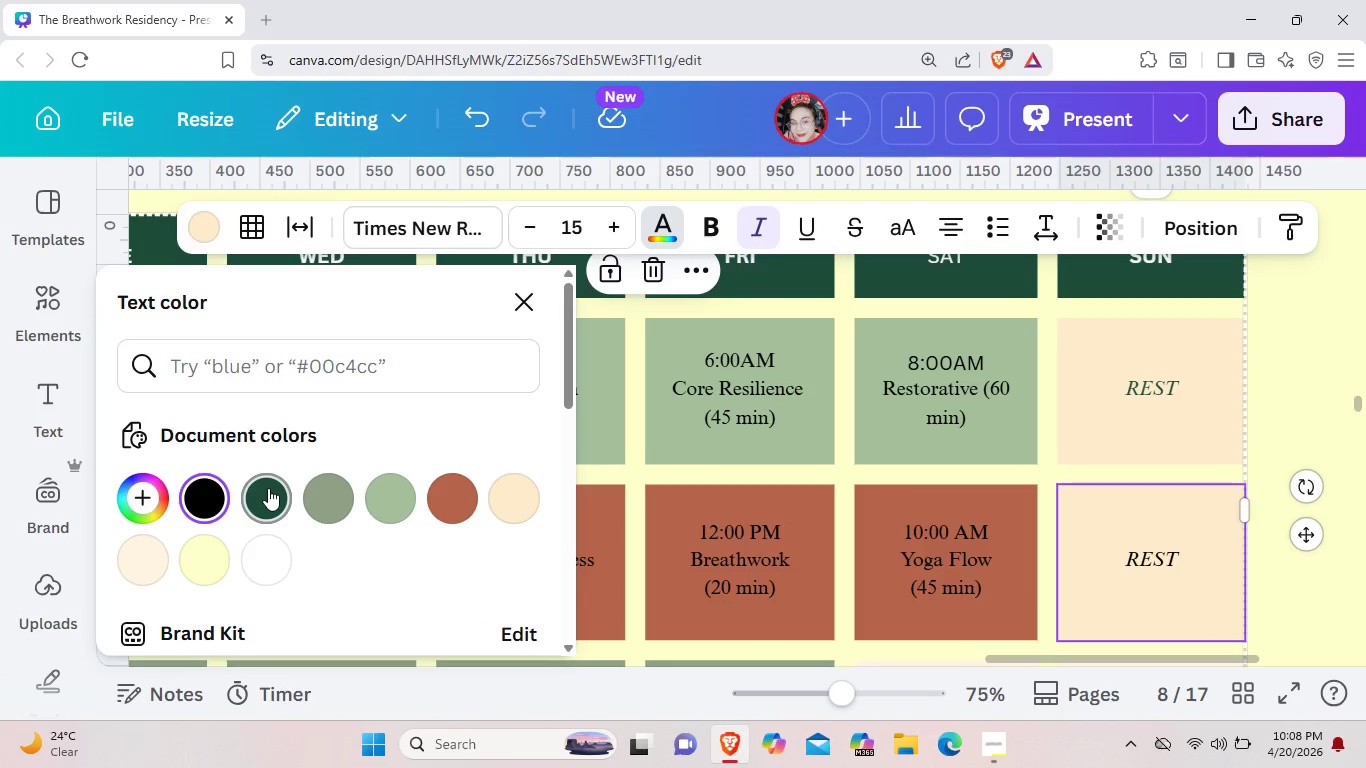 
left_click([268, 488])
 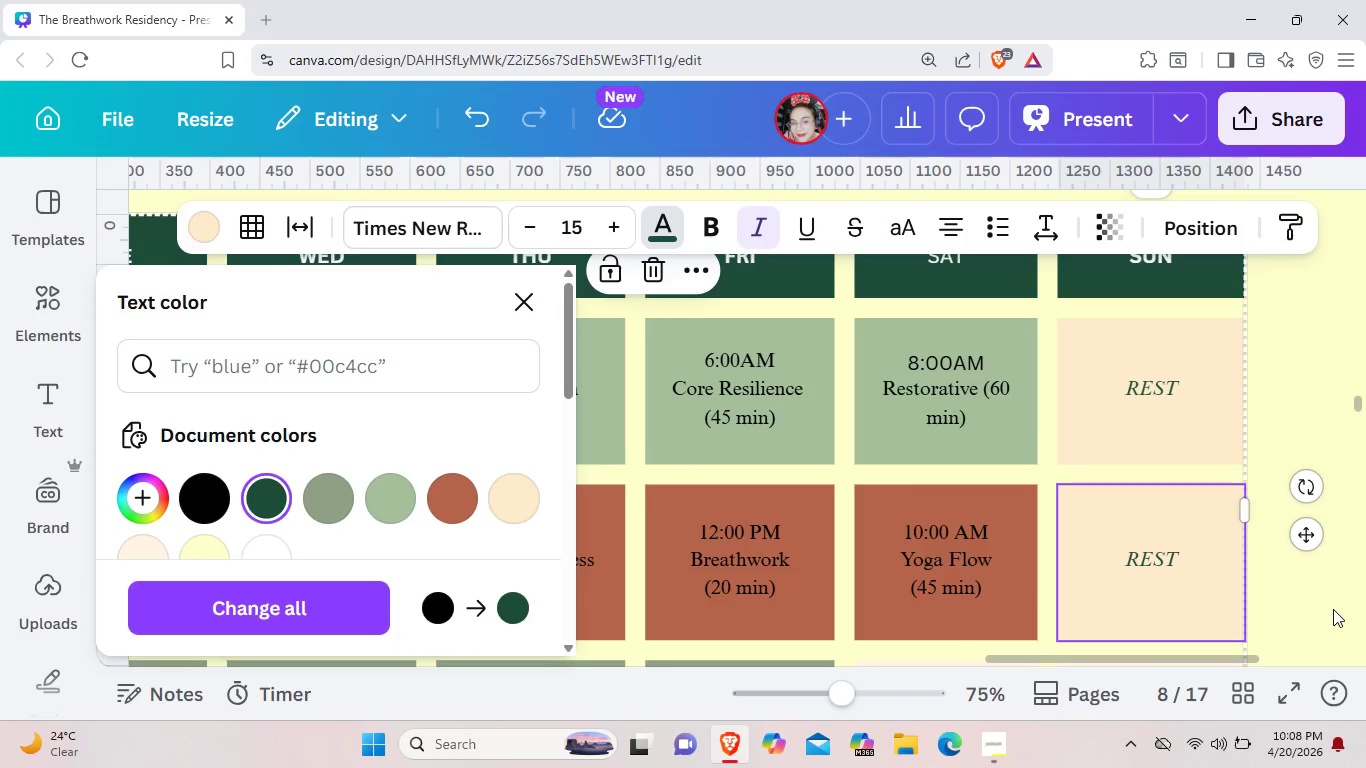 
left_click([1333, 609])
 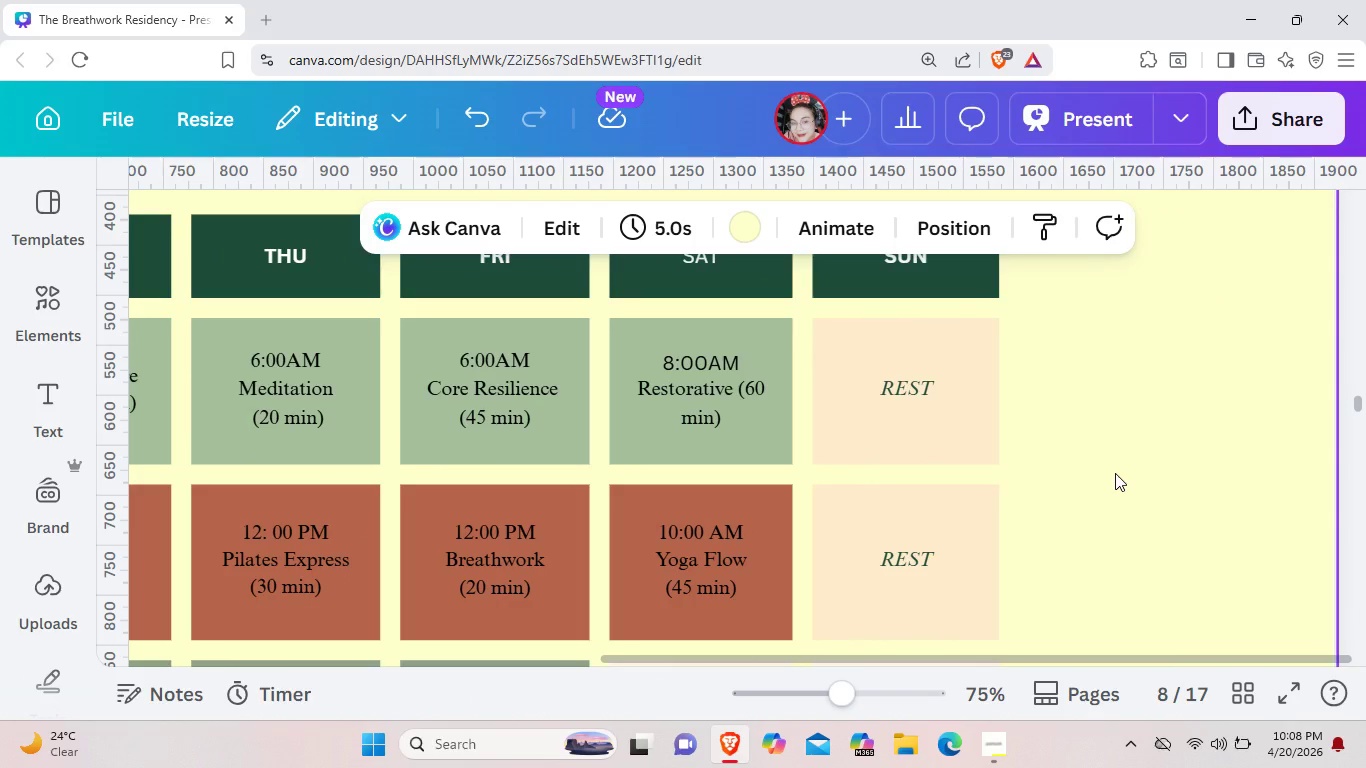 
wait(6.91)
 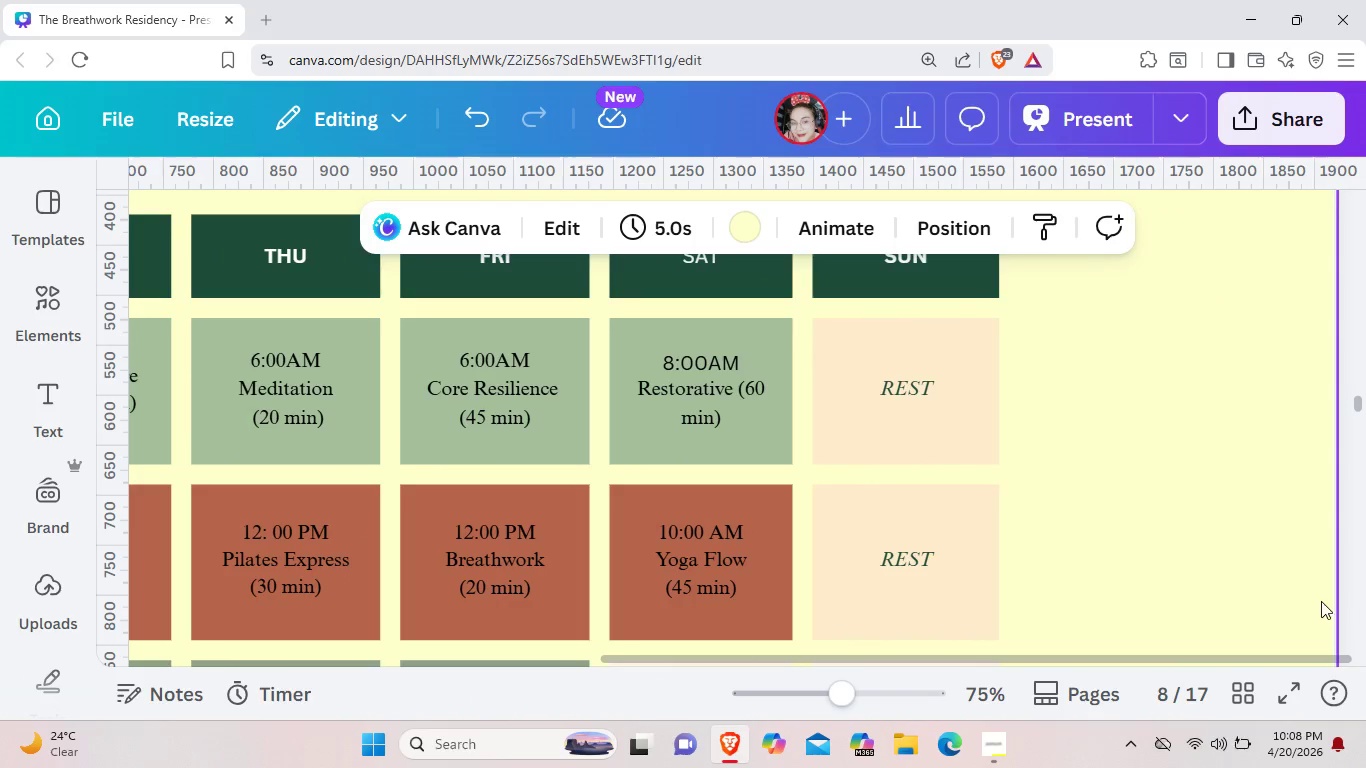 
scroll: coordinate [1115, 473], scroll_direction: down, amount: 2.0
 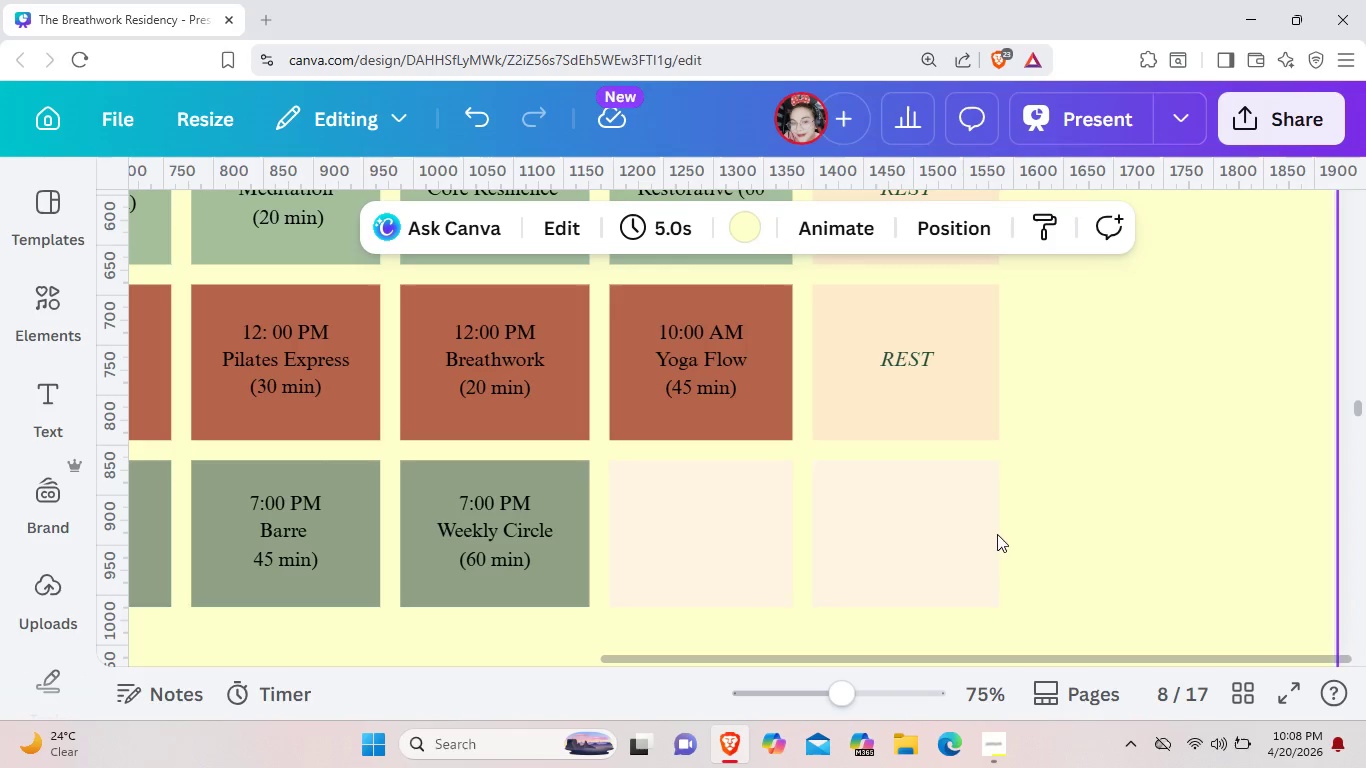 
left_click([979, 543])
 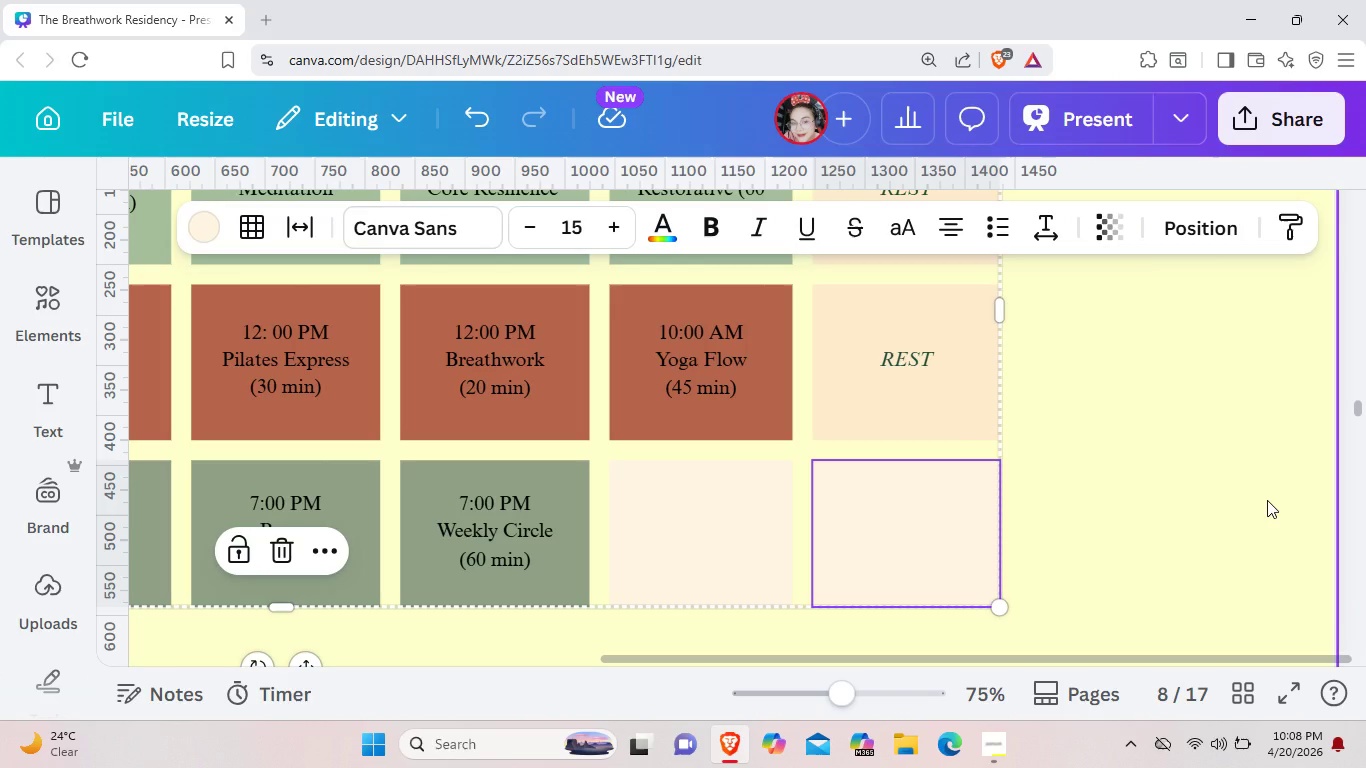 
wait(7.48)
 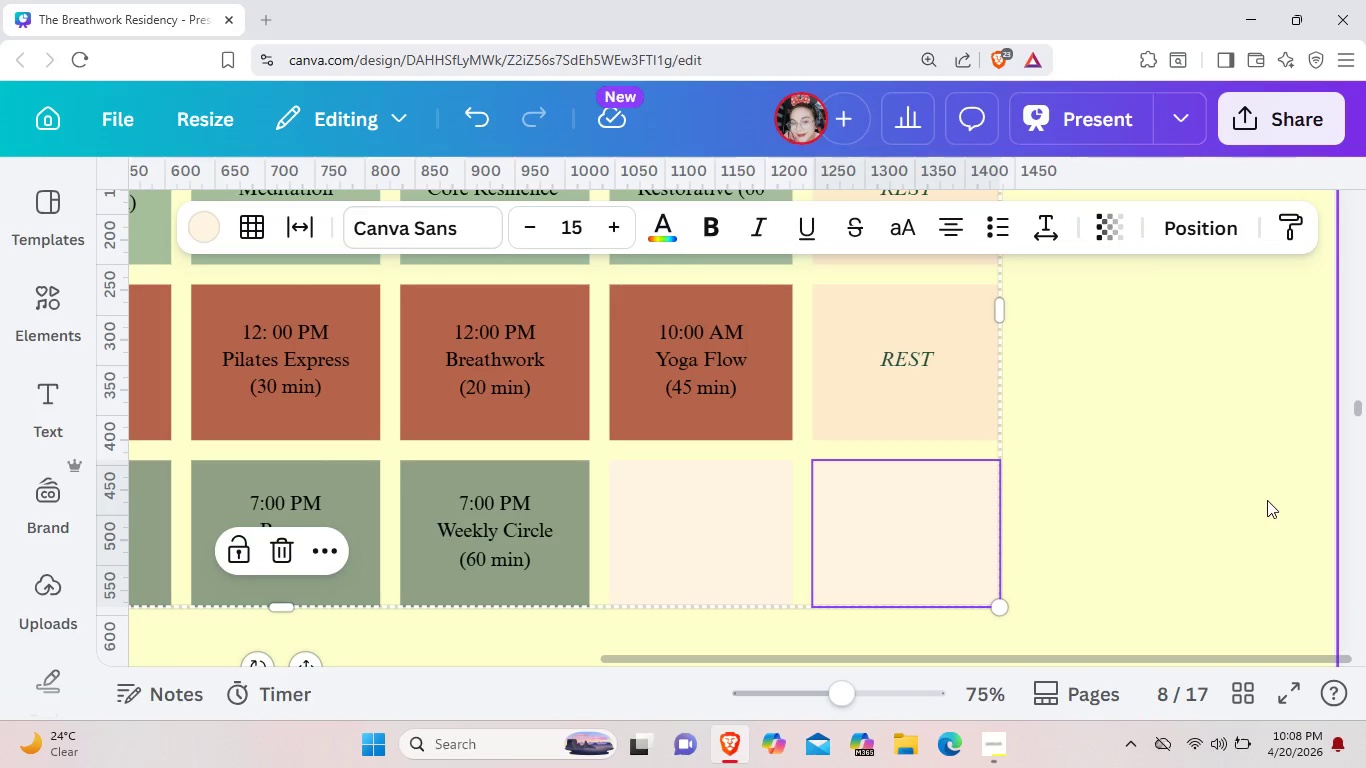 
scroll: coordinate [1112, 457], scroll_direction: down, amount: 3.0
 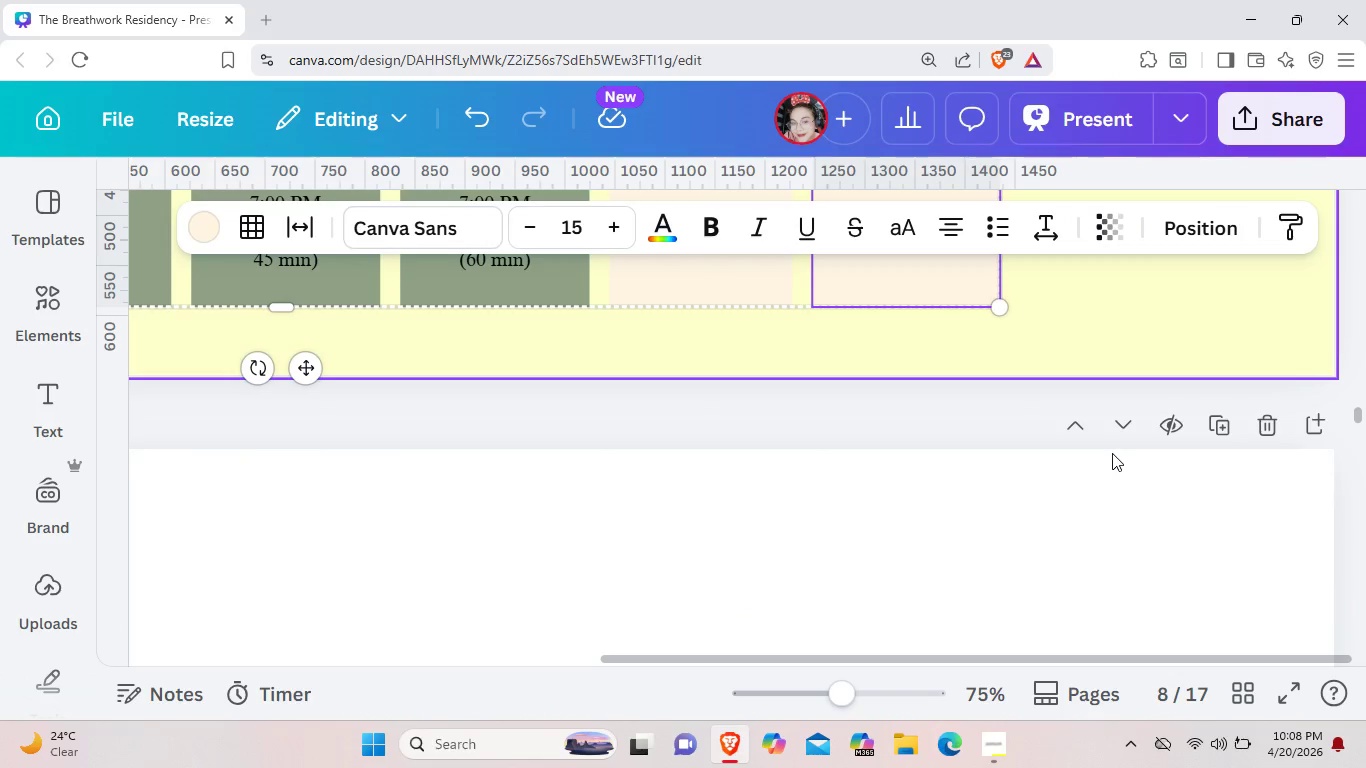 
scroll: coordinate [1113, 445], scroll_direction: up, amount: 6.0
 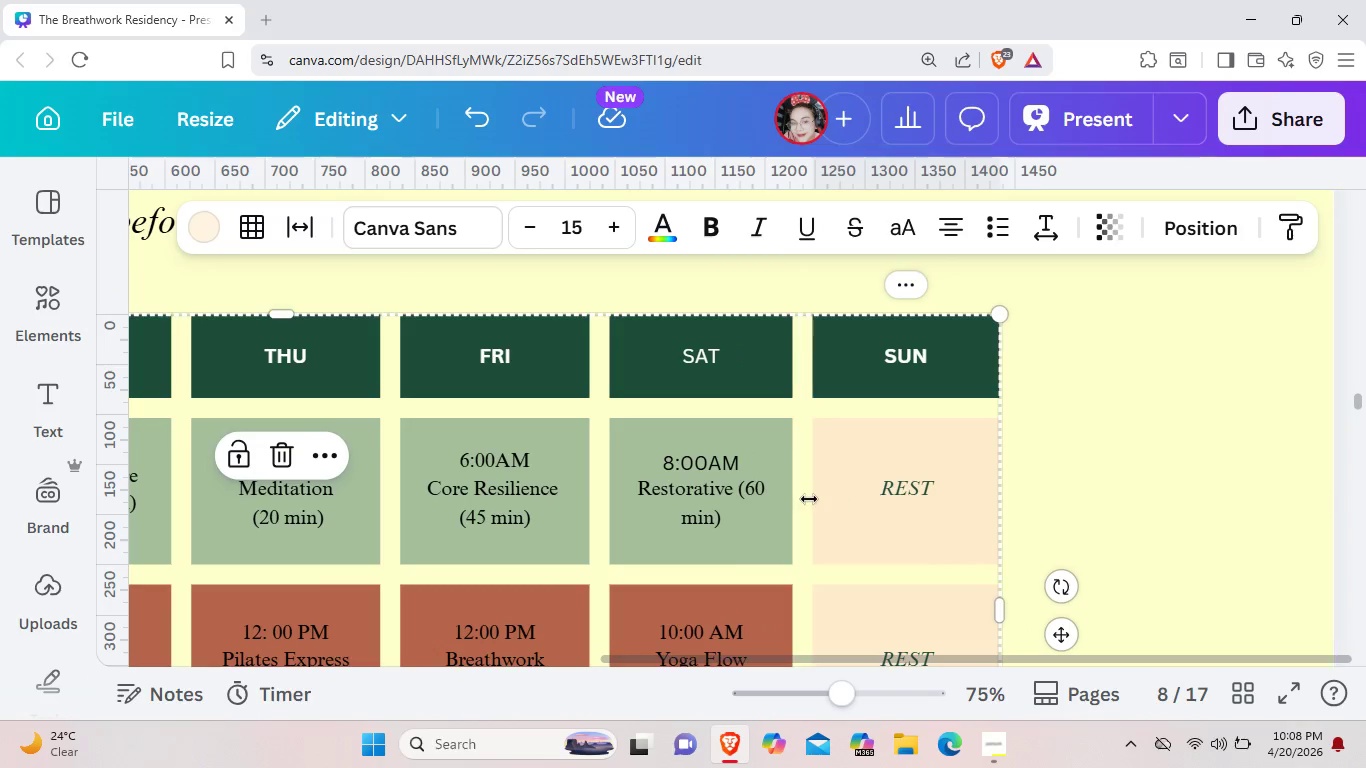 
scroll: coordinate [809, 499], scroll_direction: down, amount: 1.0
 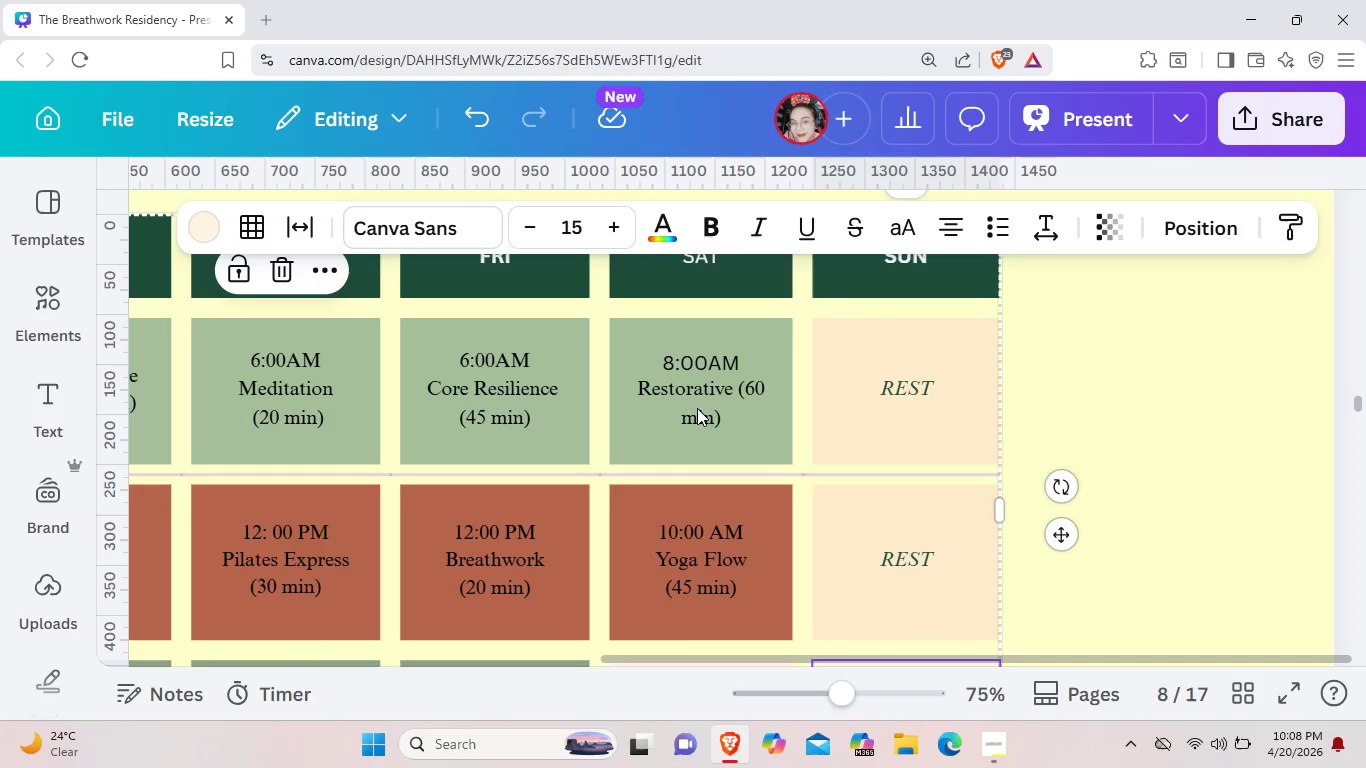 
left_click([676, 388])
 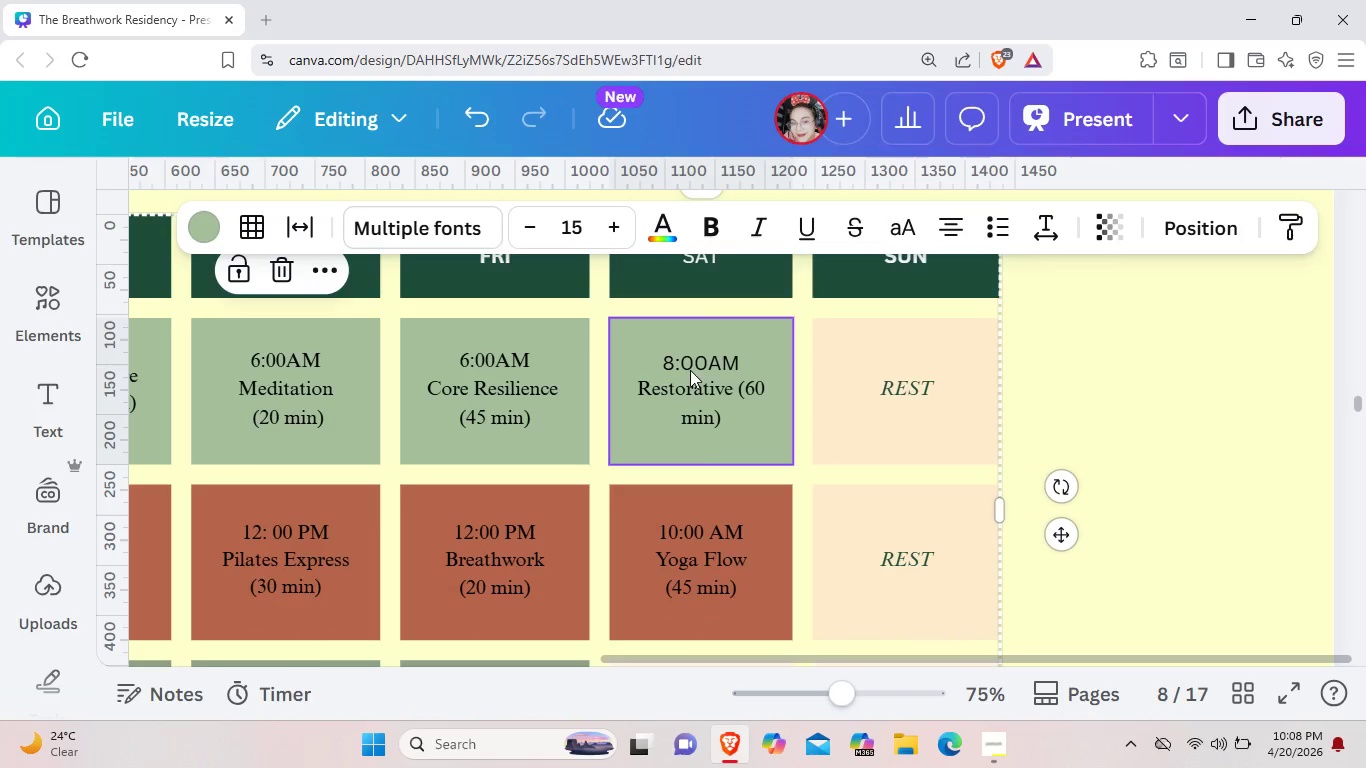 
left_click([692, 367])
 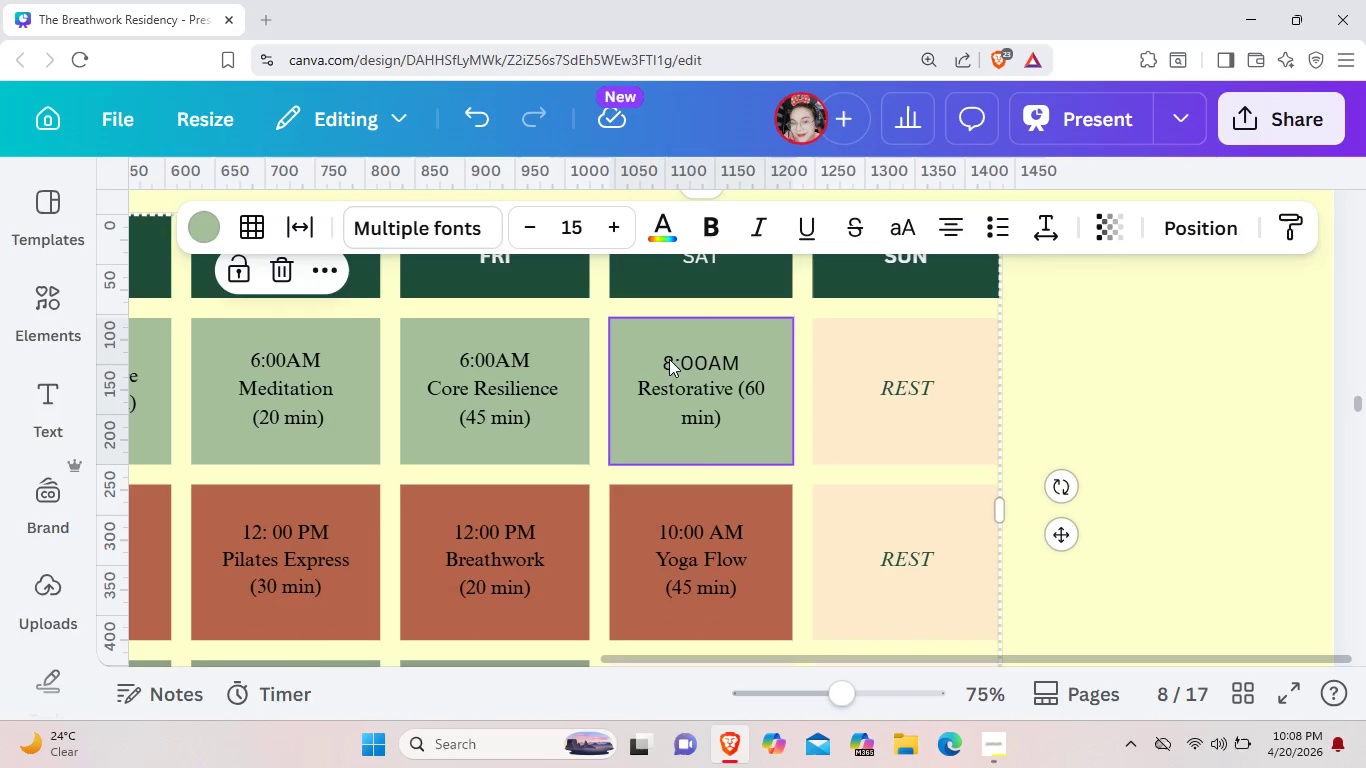 
double_click([669, 359])
 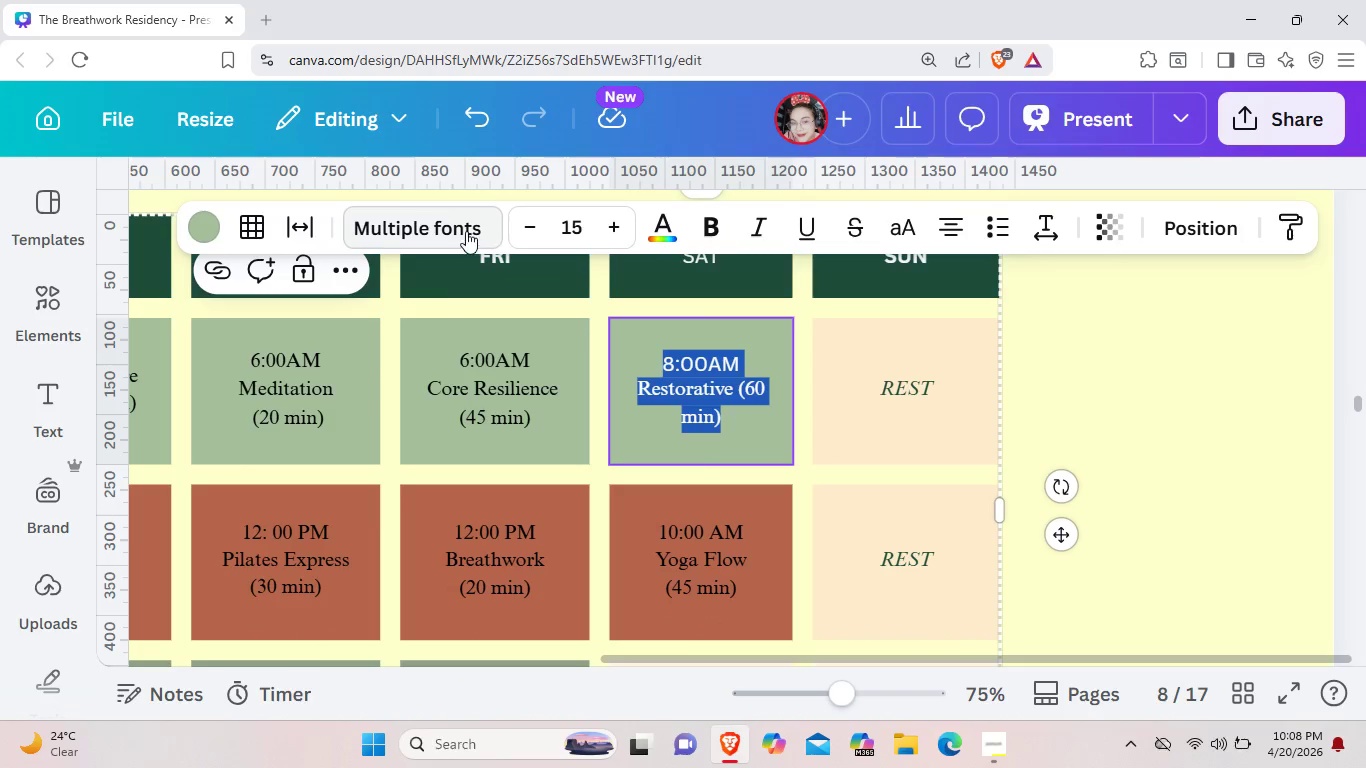 
left_click([464, 227])
 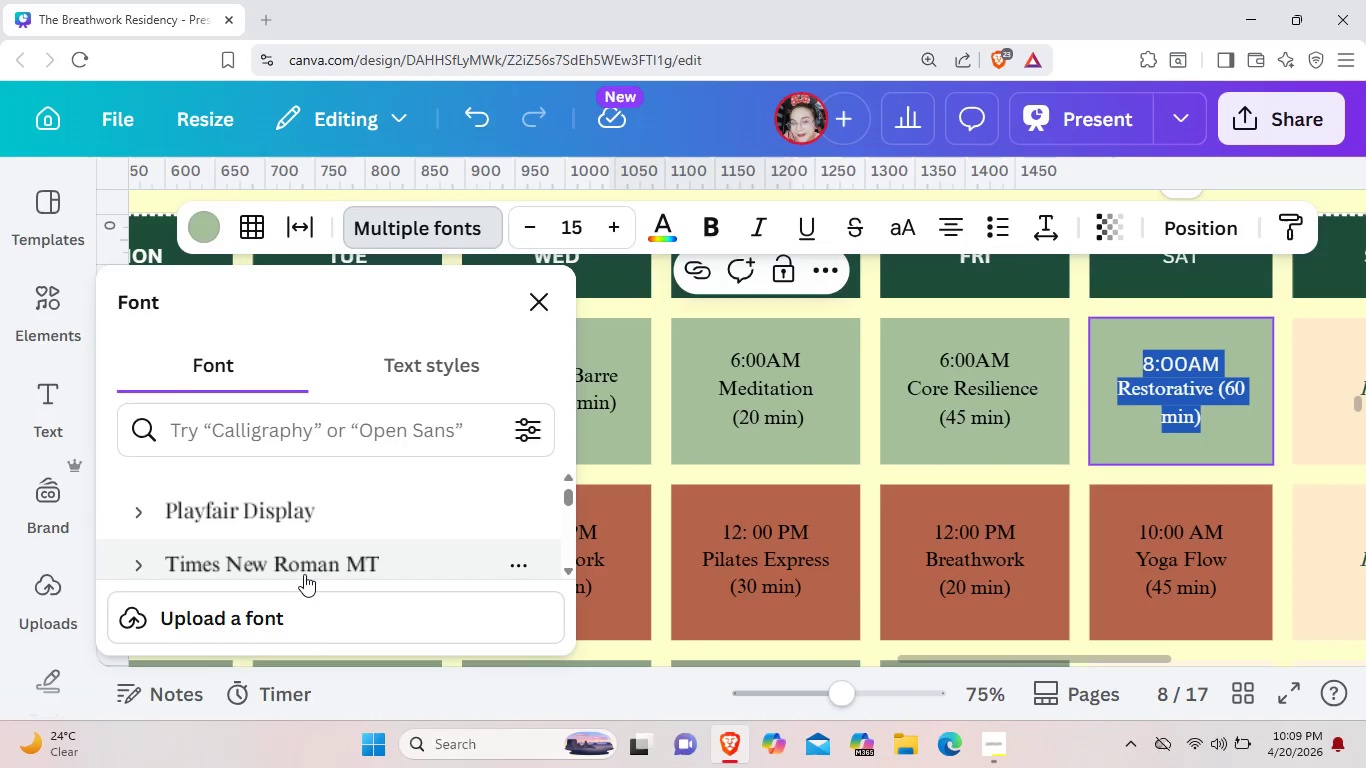 
left_click([308, 567])
 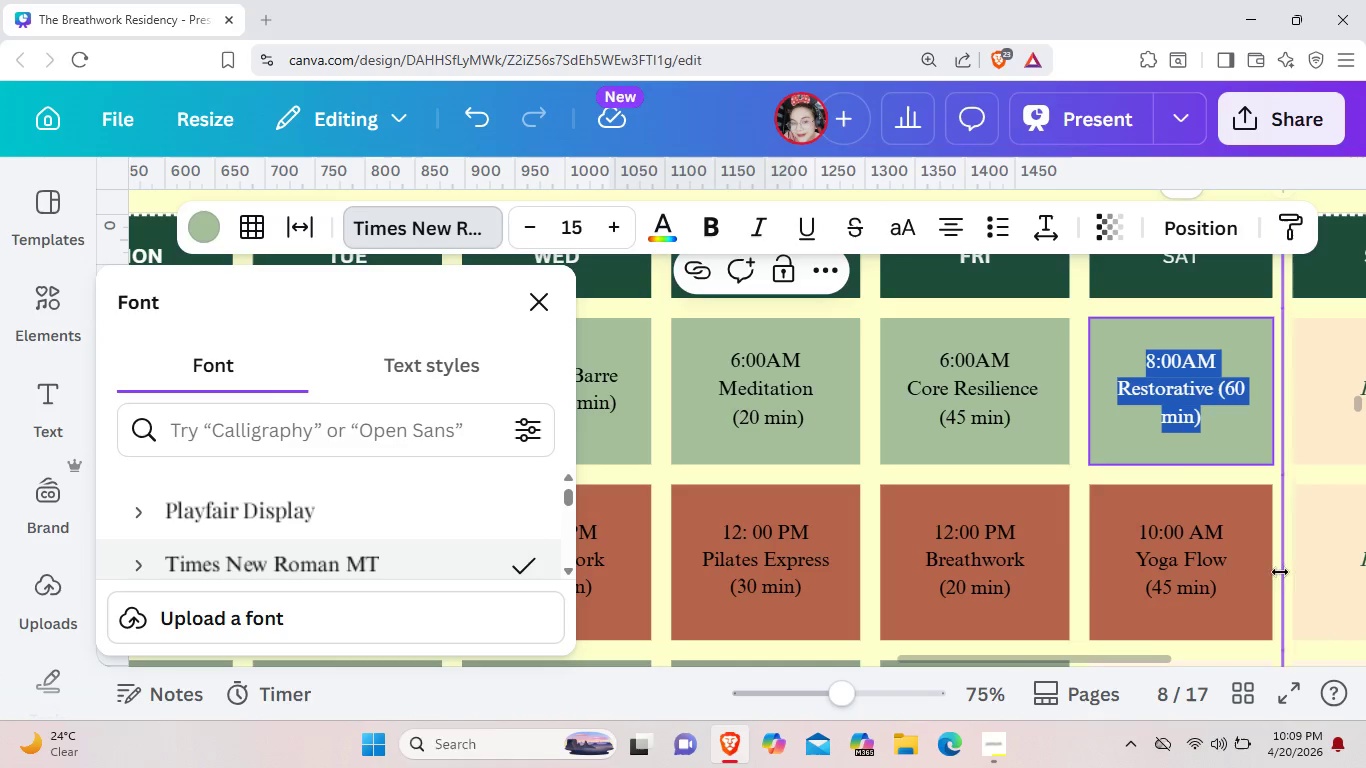 
left_click([1309, 588])
 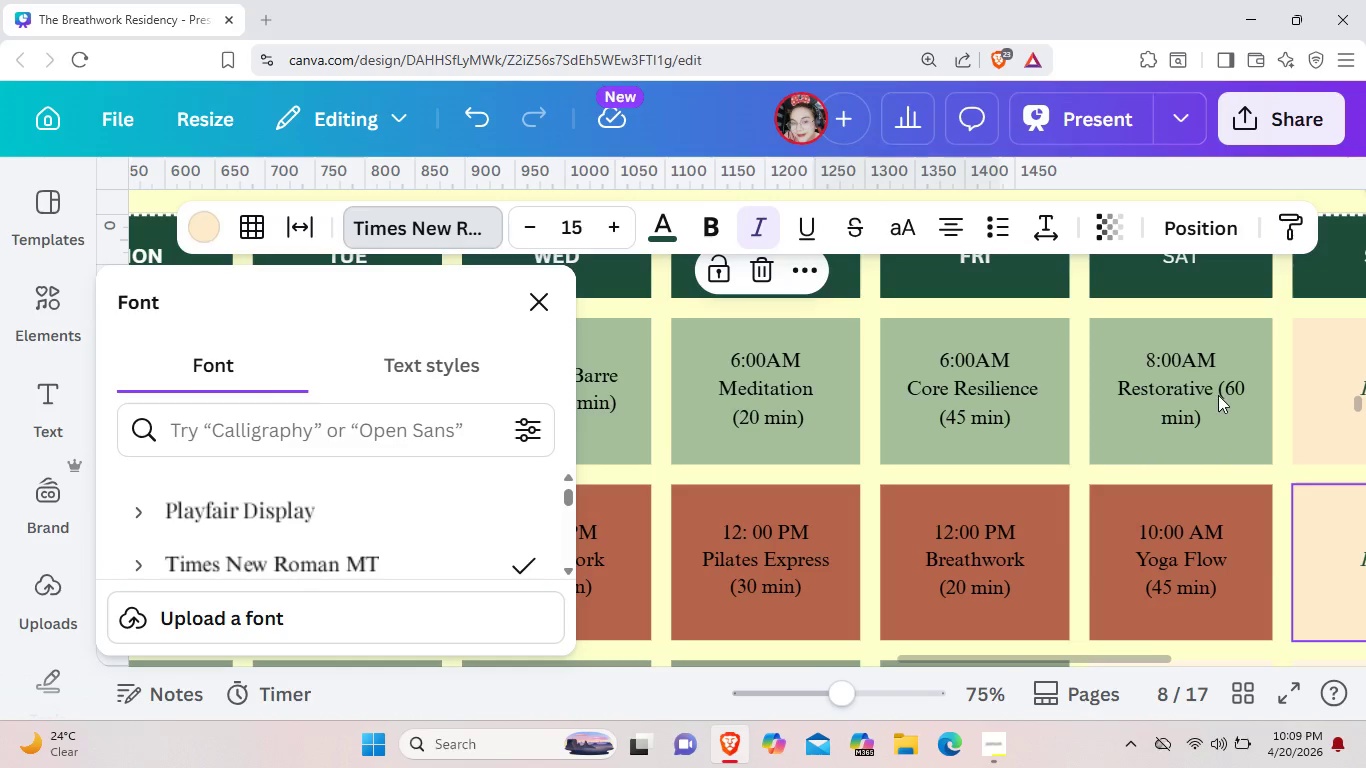 
double_click([1218, 395])
 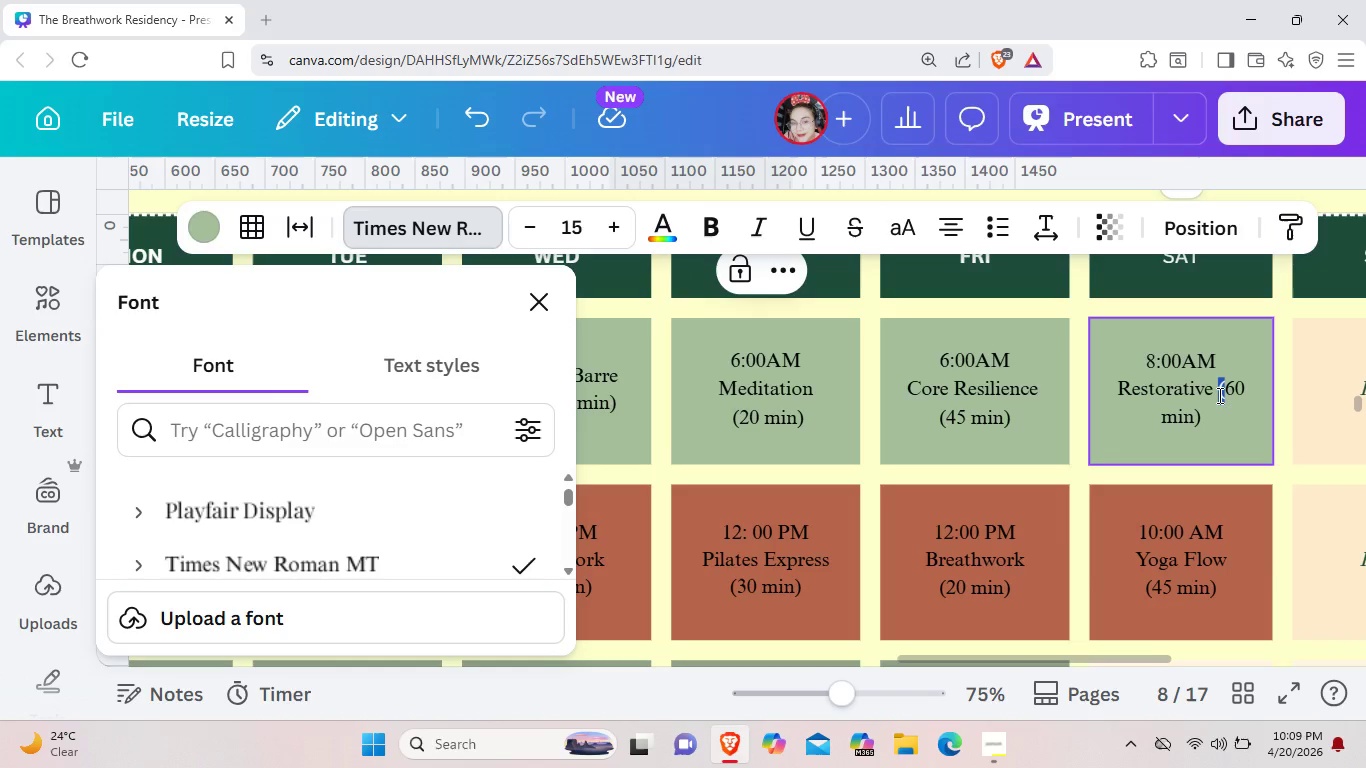 
double_click([1218, 395])
 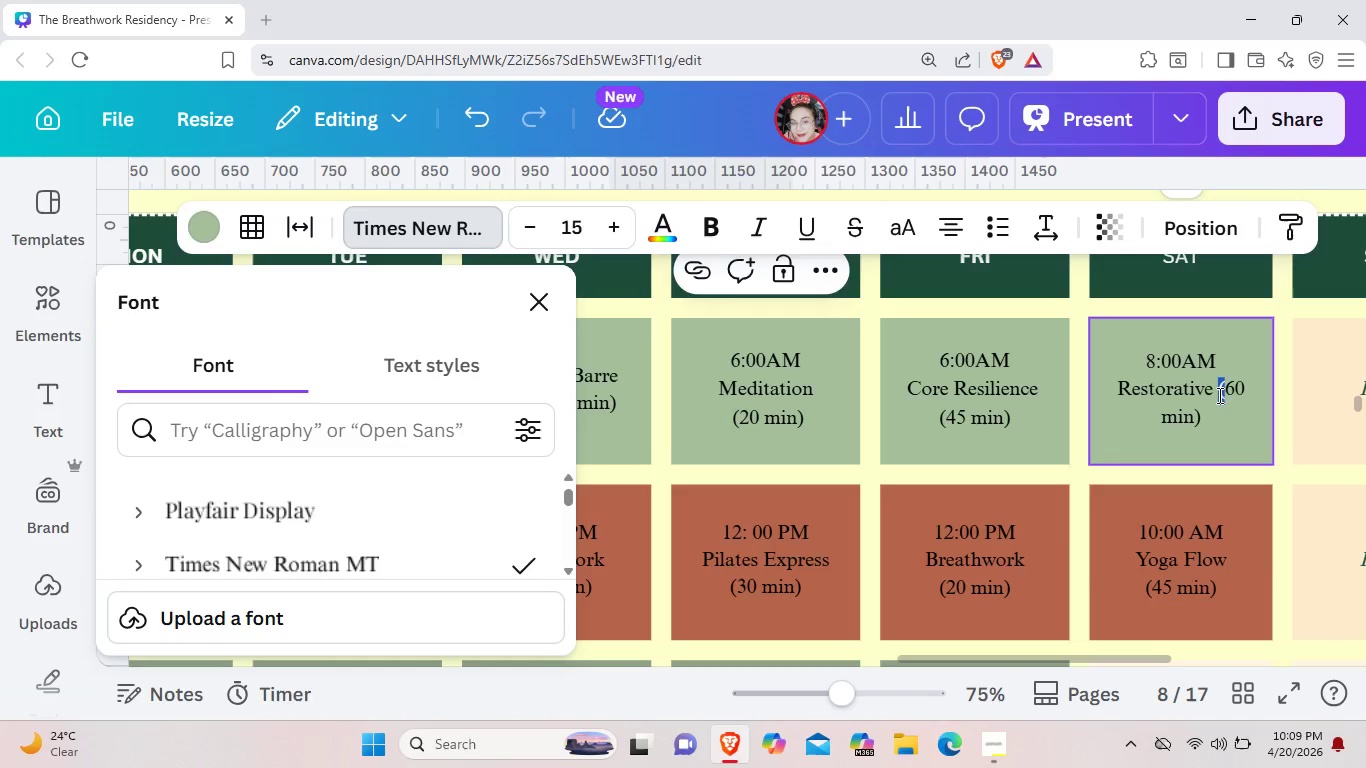 
left_click([1218, 395])
 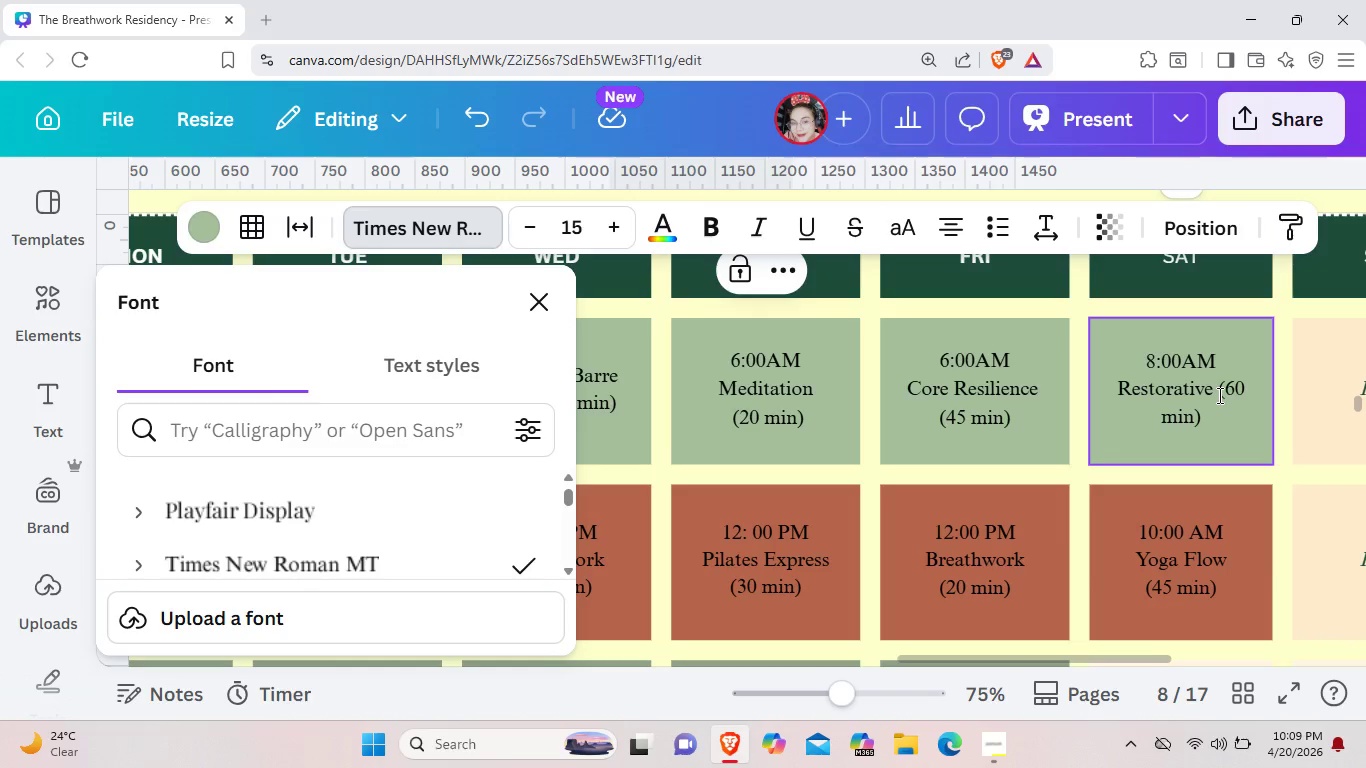 
key(Enter)
 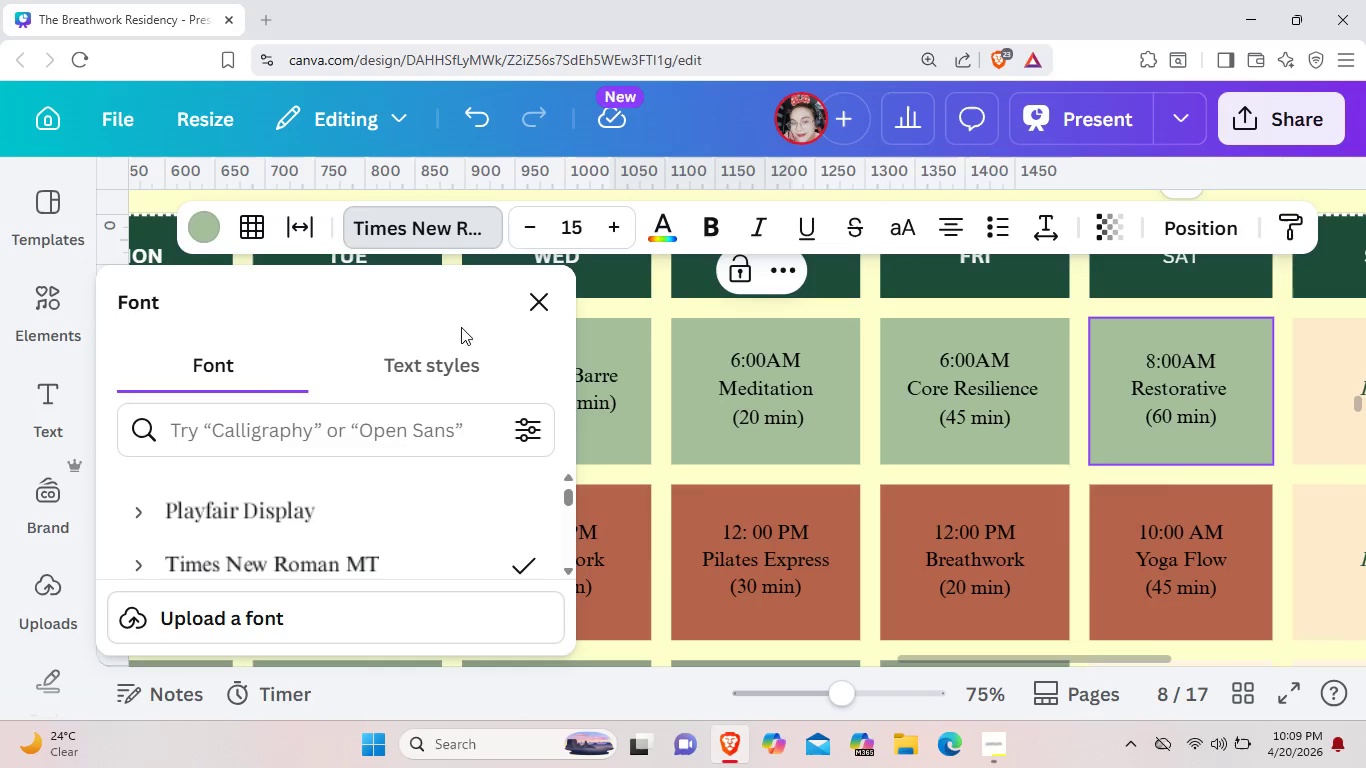 
left_click([534, 298])
 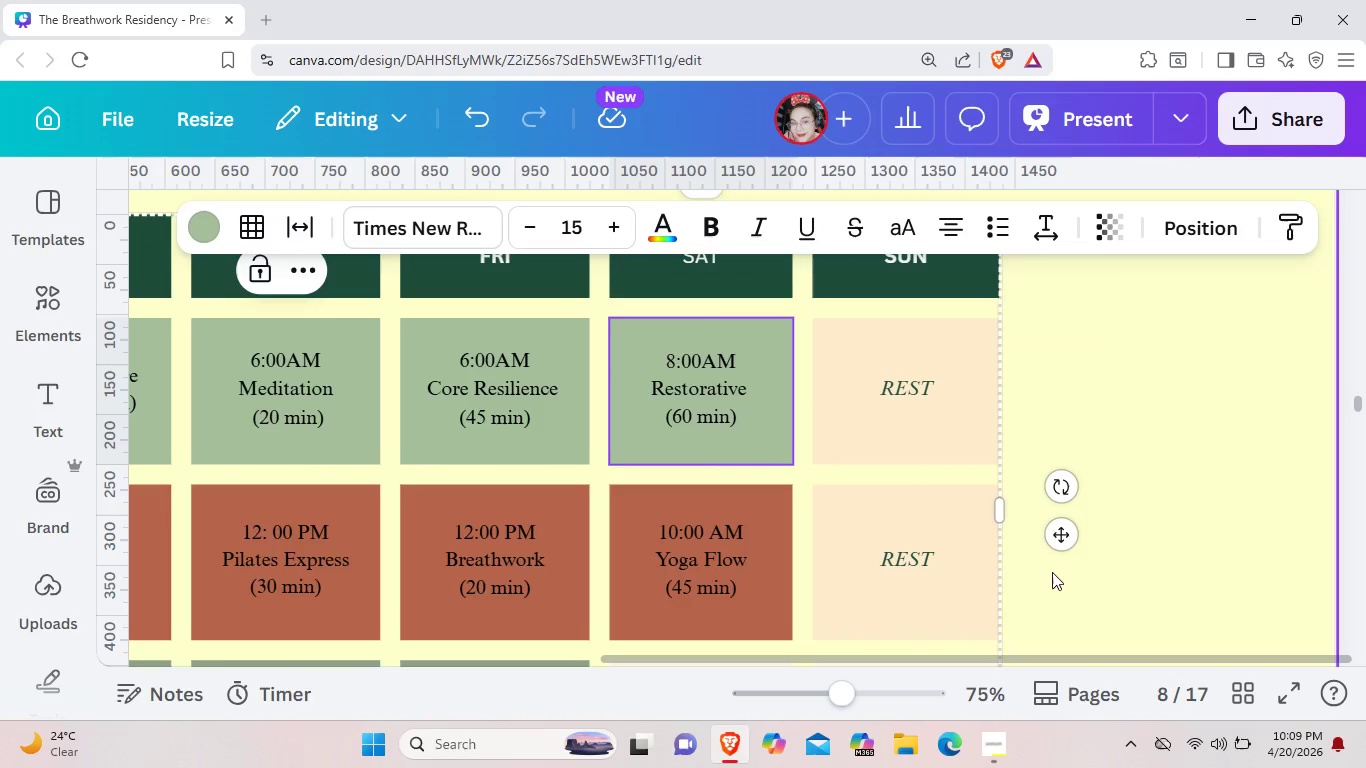 
scroll: coordinate [1052, 572], scroll_direction: down, amount: 2.0
 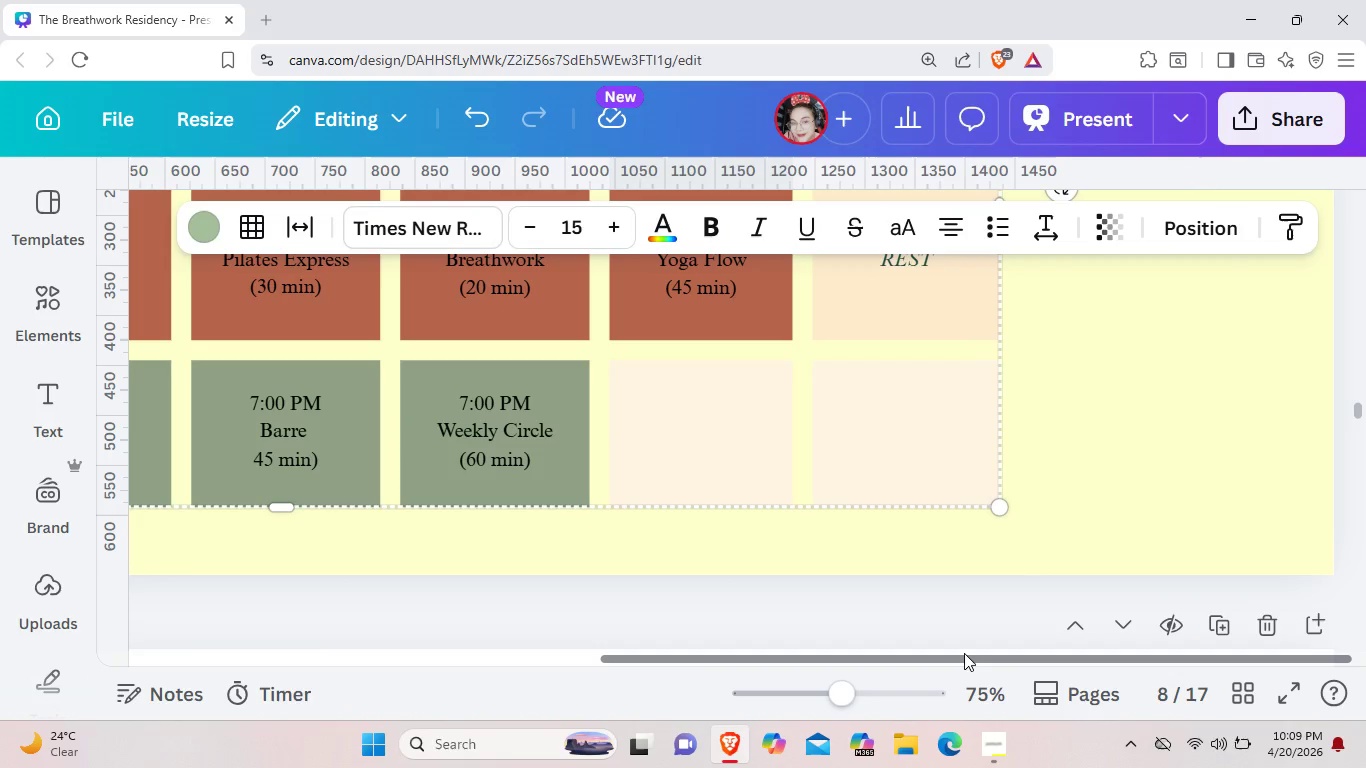 
left_click_drag(start_coordinate=[964, 653], to_coordinate=[805, 670])
 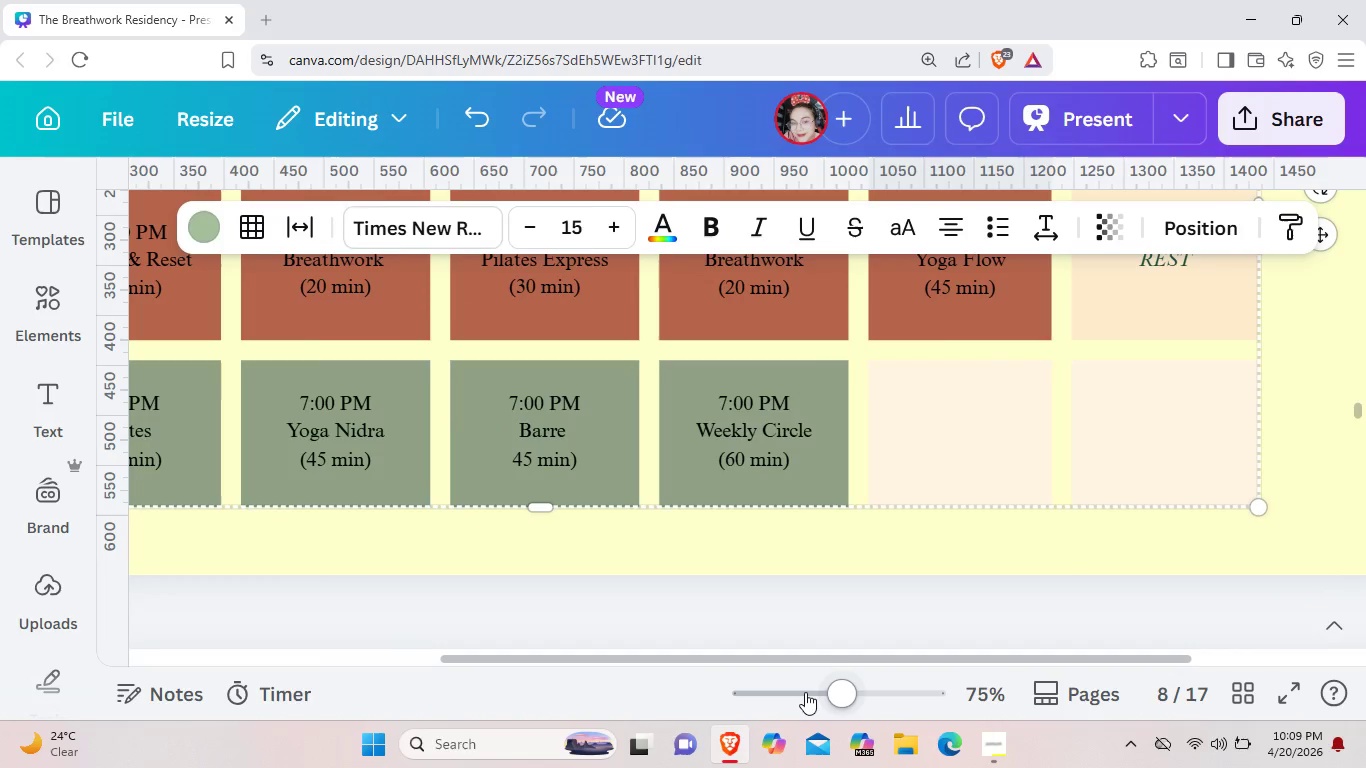 
left_click([805, 692])
 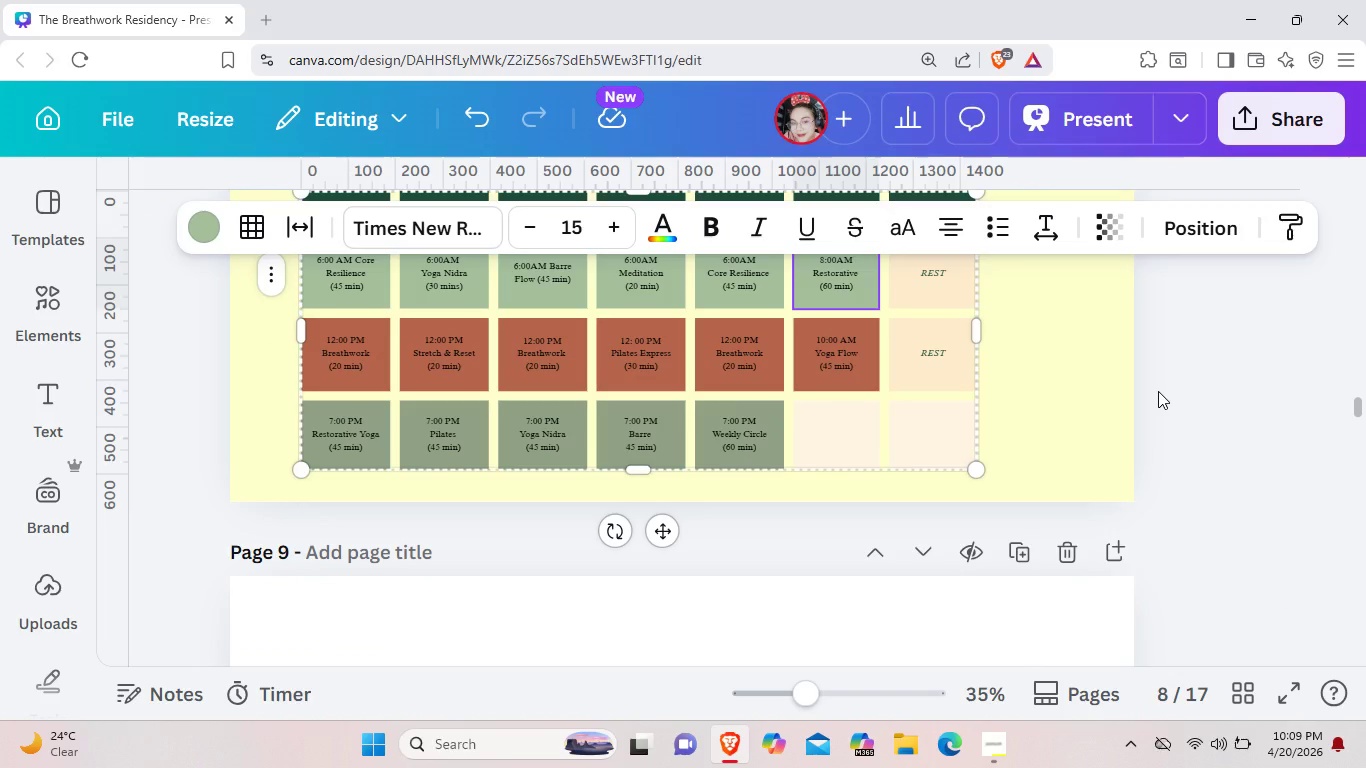 
scroll: coordinate [1194, 359], scroll_direction: up, amount: 1.0
 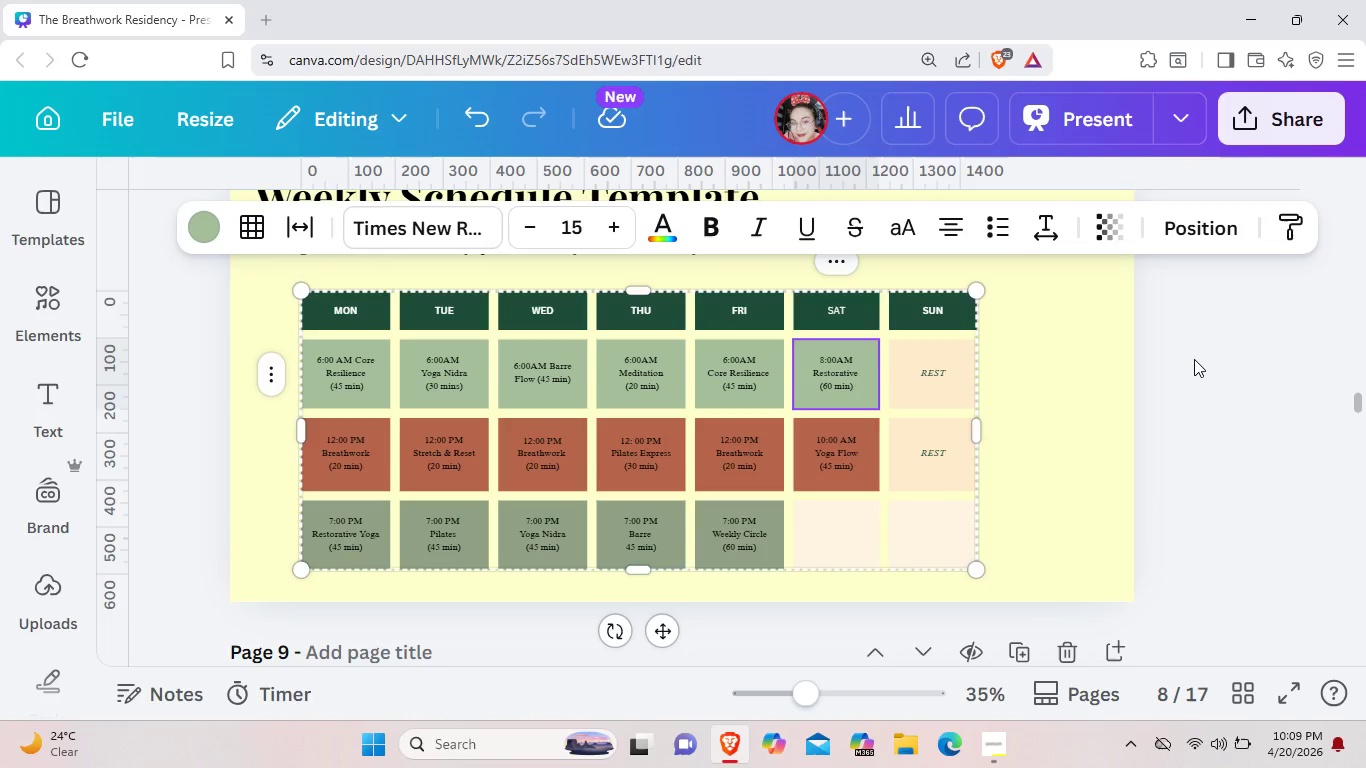 
left_click([1194, 359])
 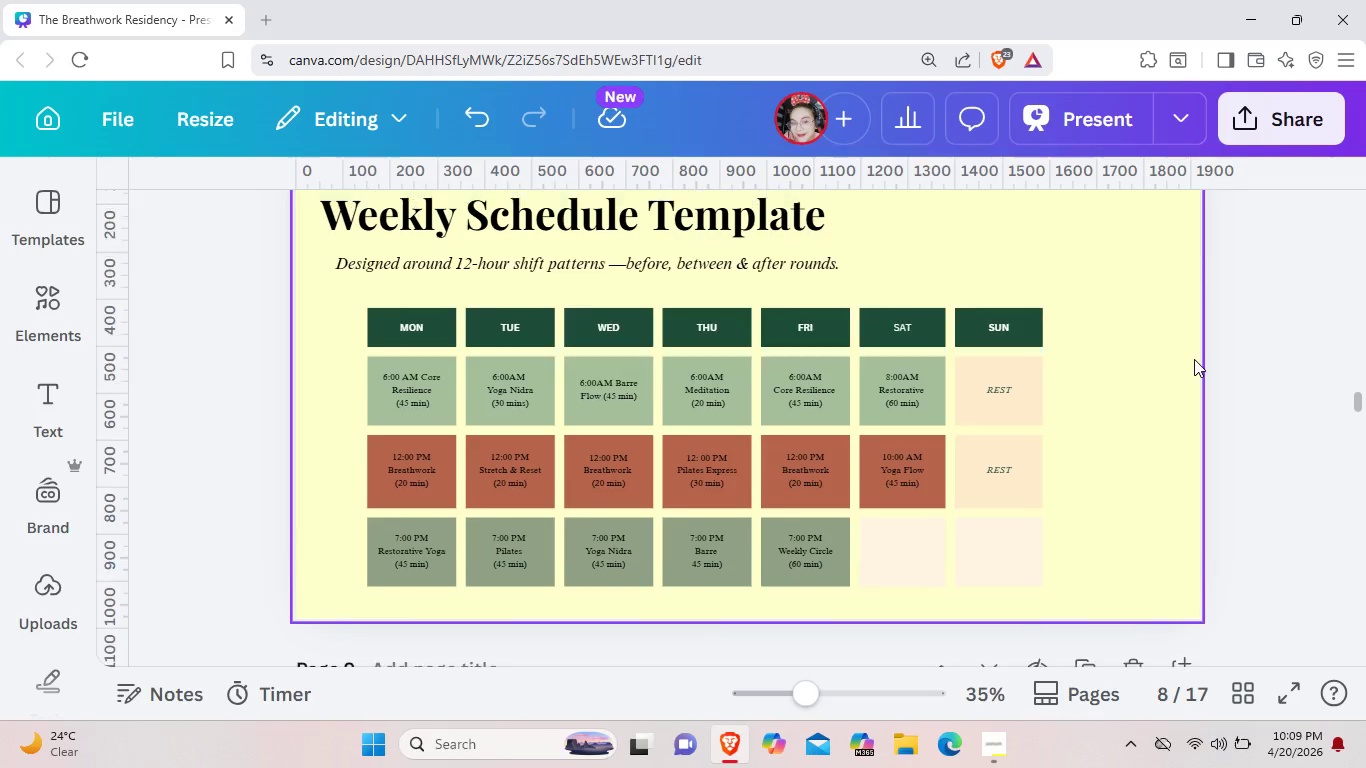 
scroll: coordinate [1194, 359], scroll_direction: up, amount: 2.0
 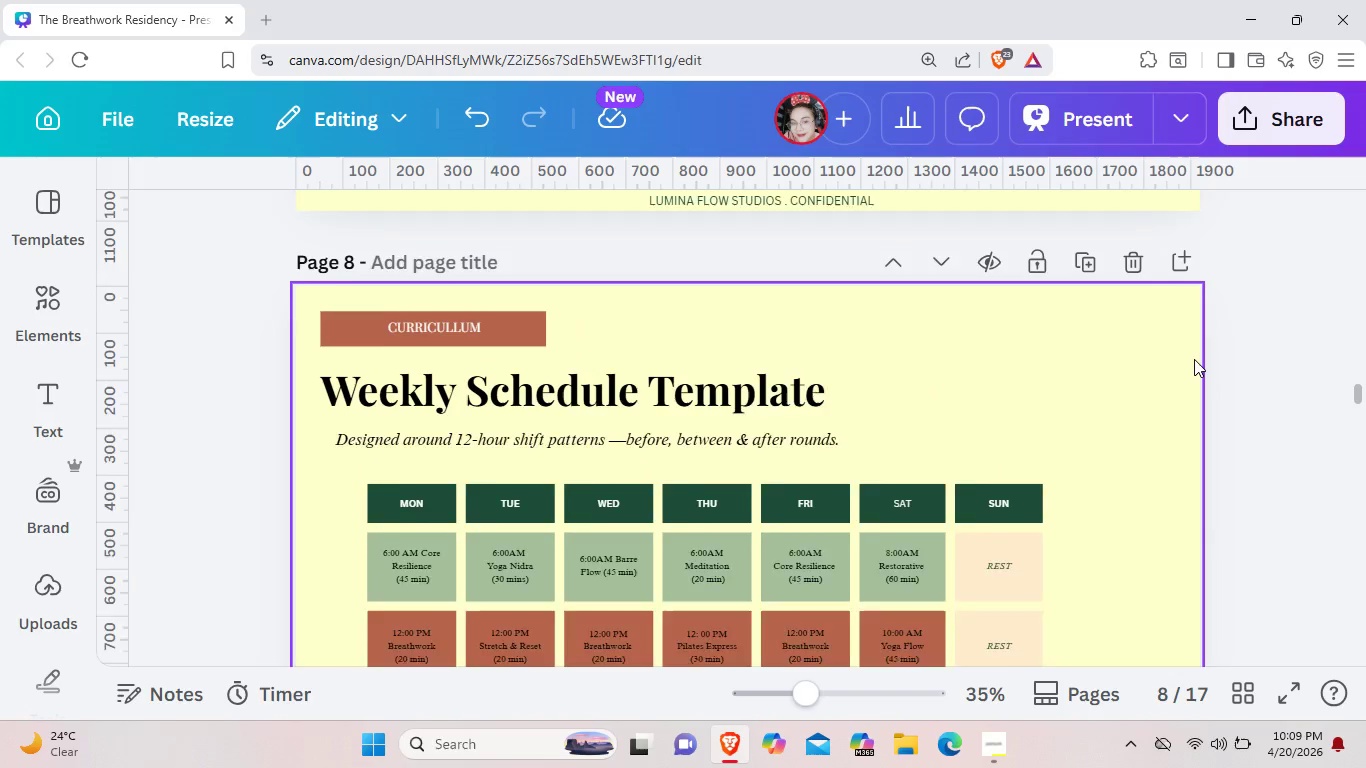 
scroll: coordinate [1194, 359], scroll_direction: down, amount: 1.0
 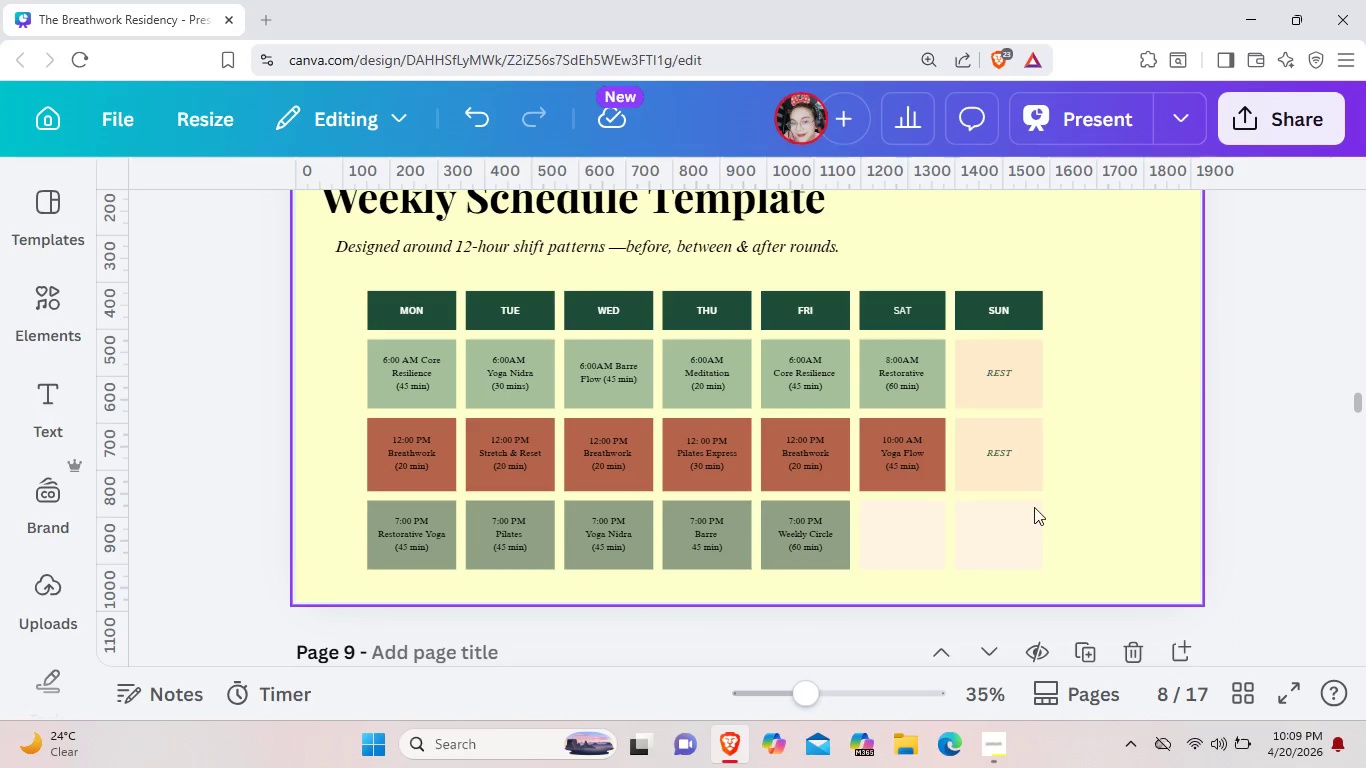 
left_click_drag(start_coordinate=[1029, 523], to_coordinate=[990, 512])
 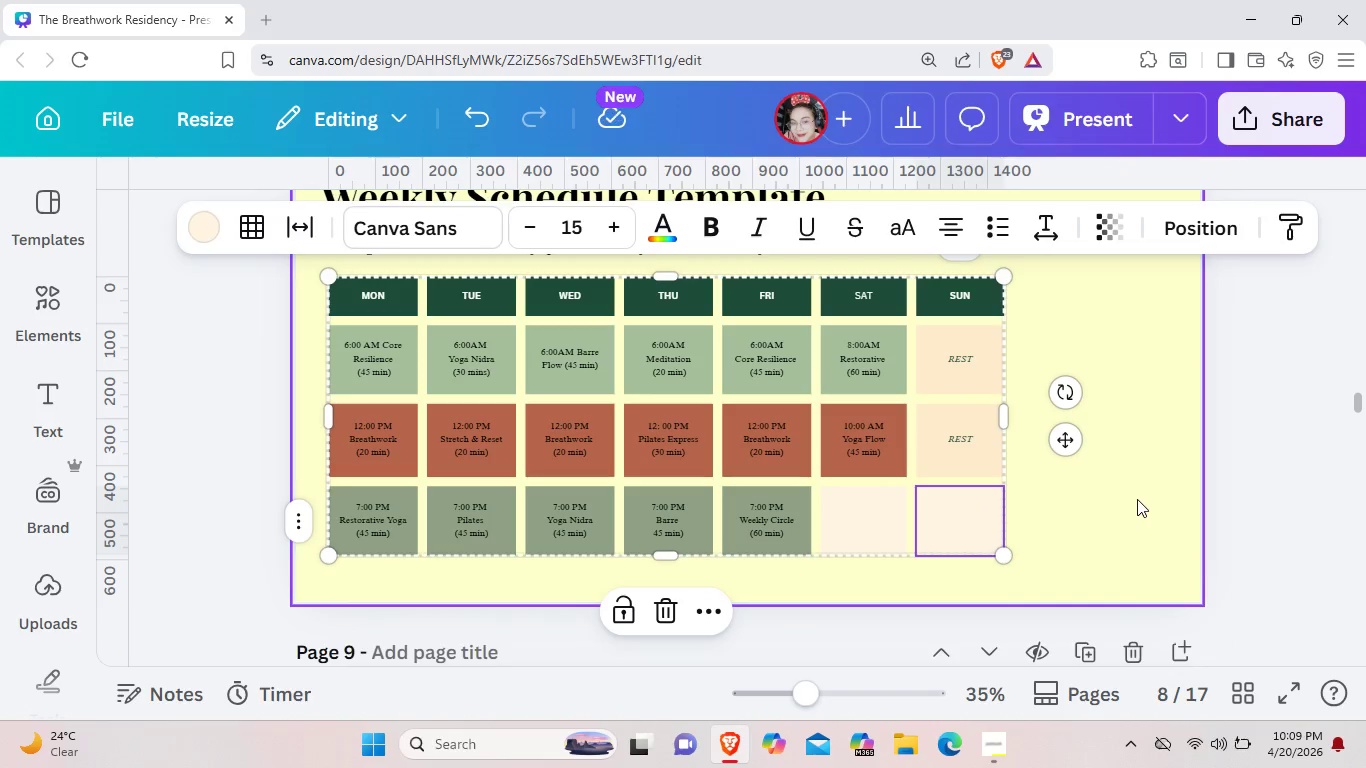 
left_click([1137, 499])
 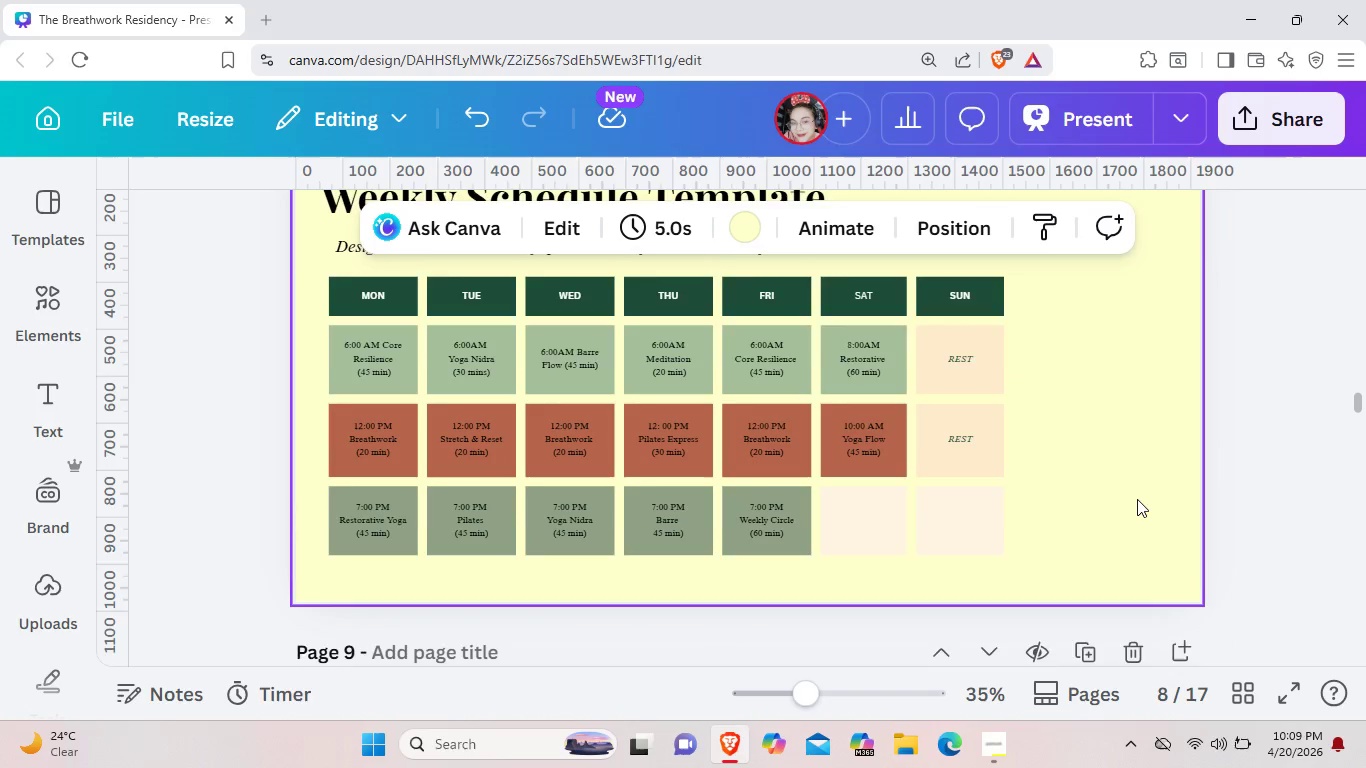 
scroll: coordinate [1137, 499], scroll_direction: up, amount: 1.0
 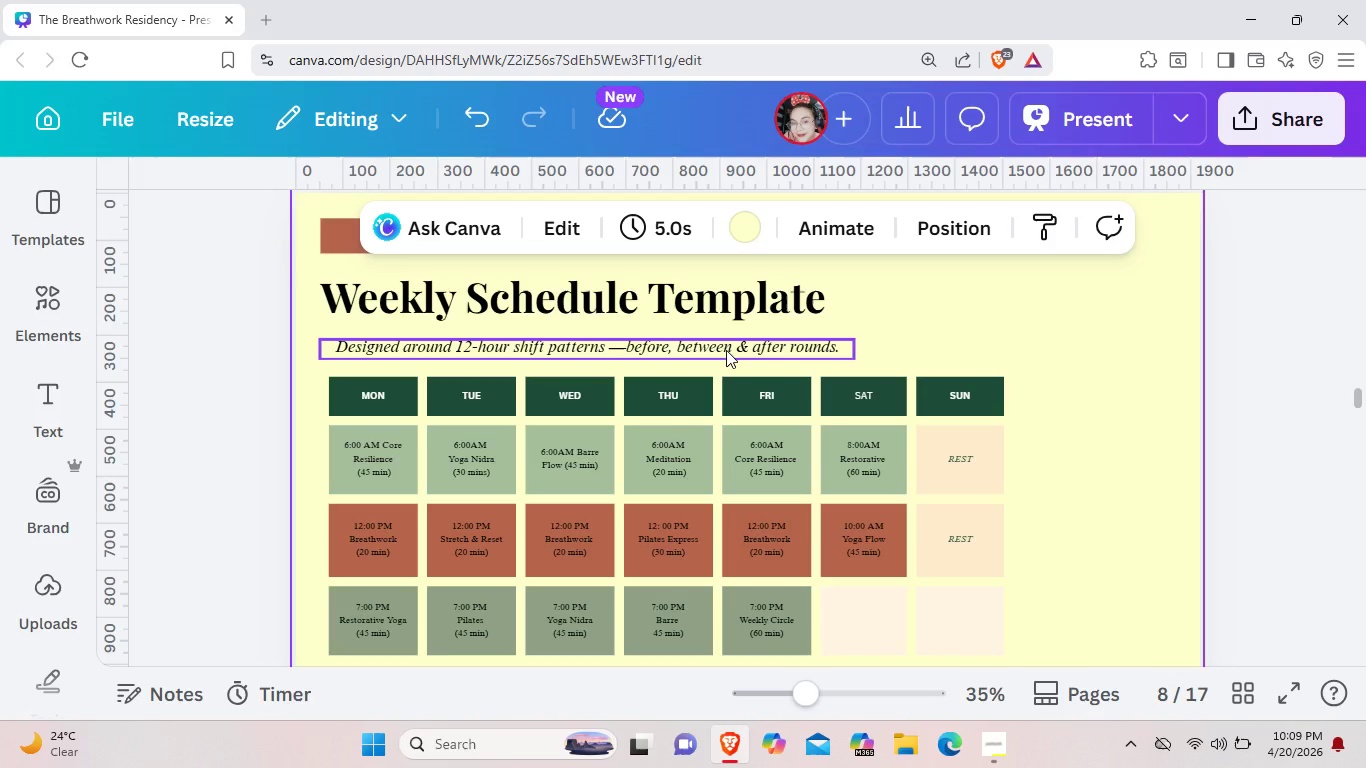 
wait(5.76)
 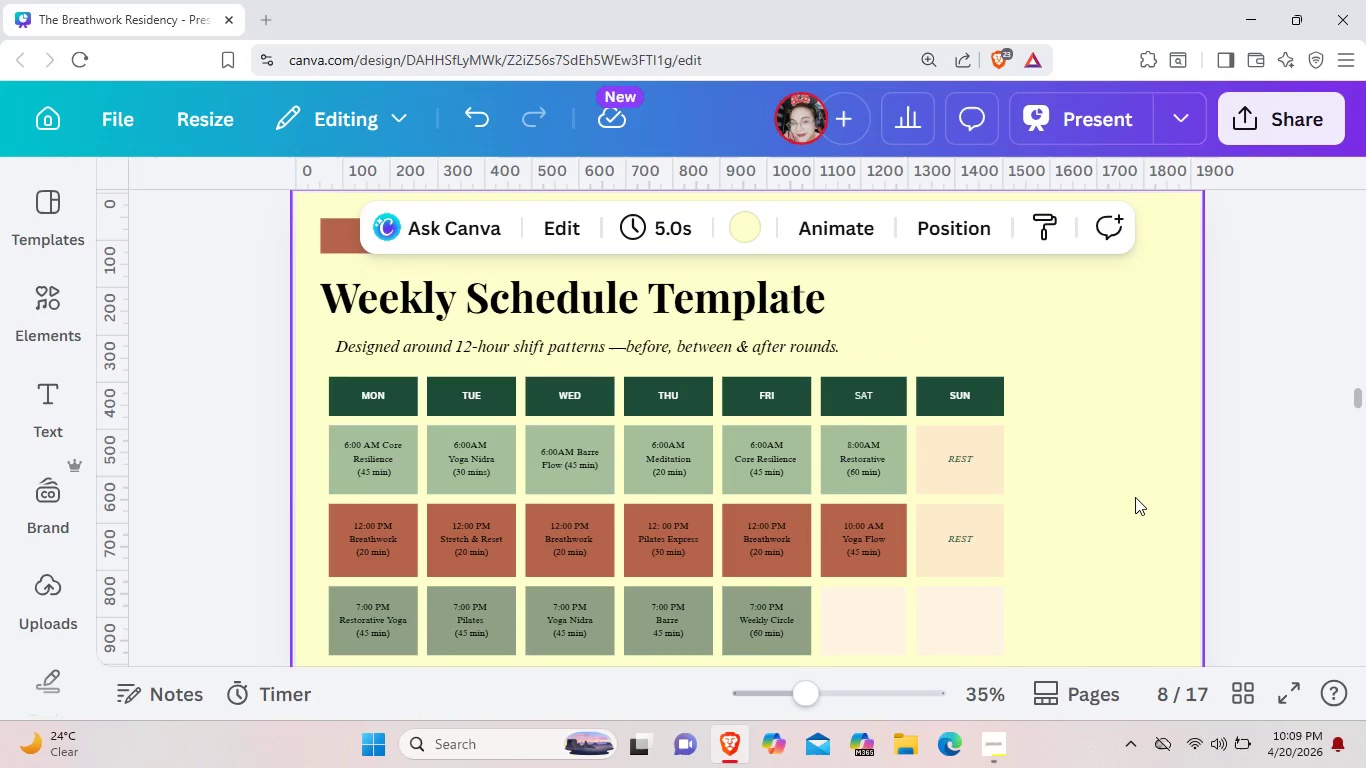 
left_click([482, 398])
 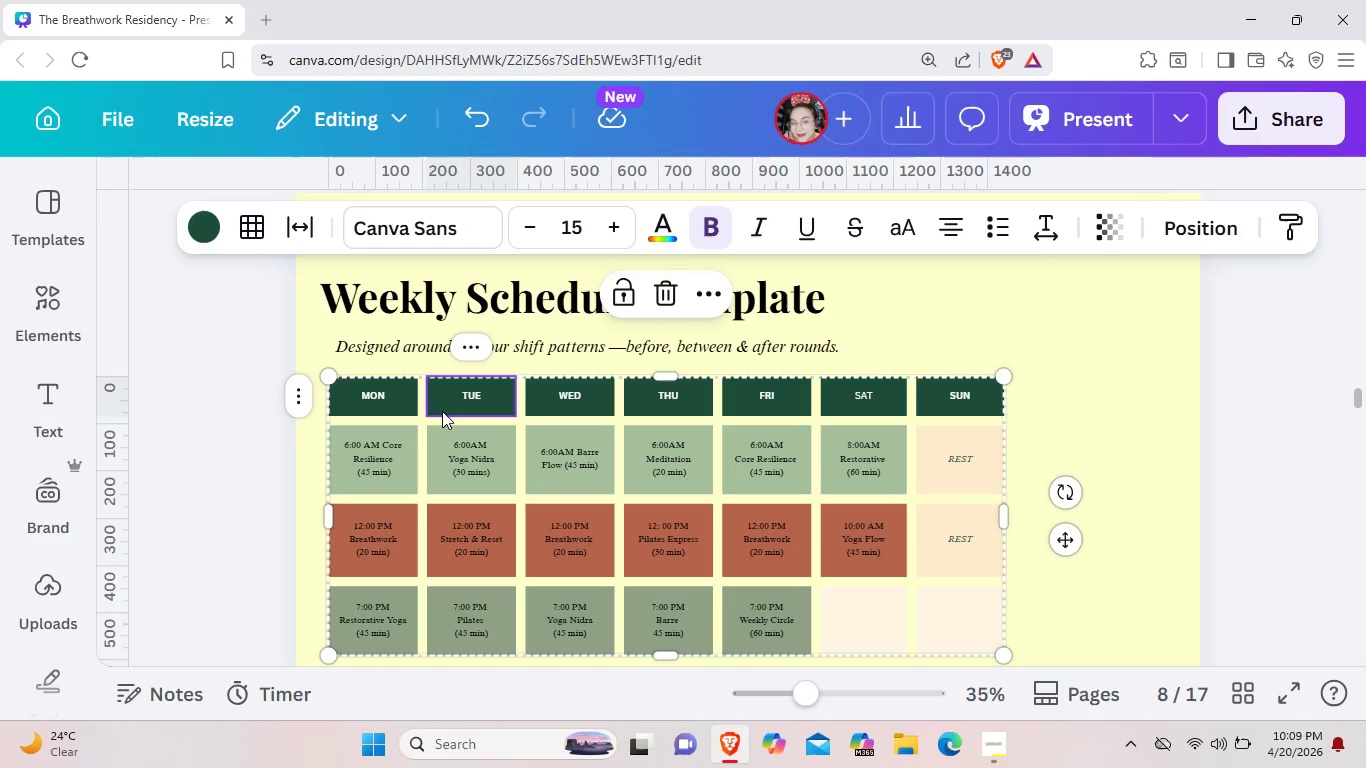 
left_click([381, 395])
 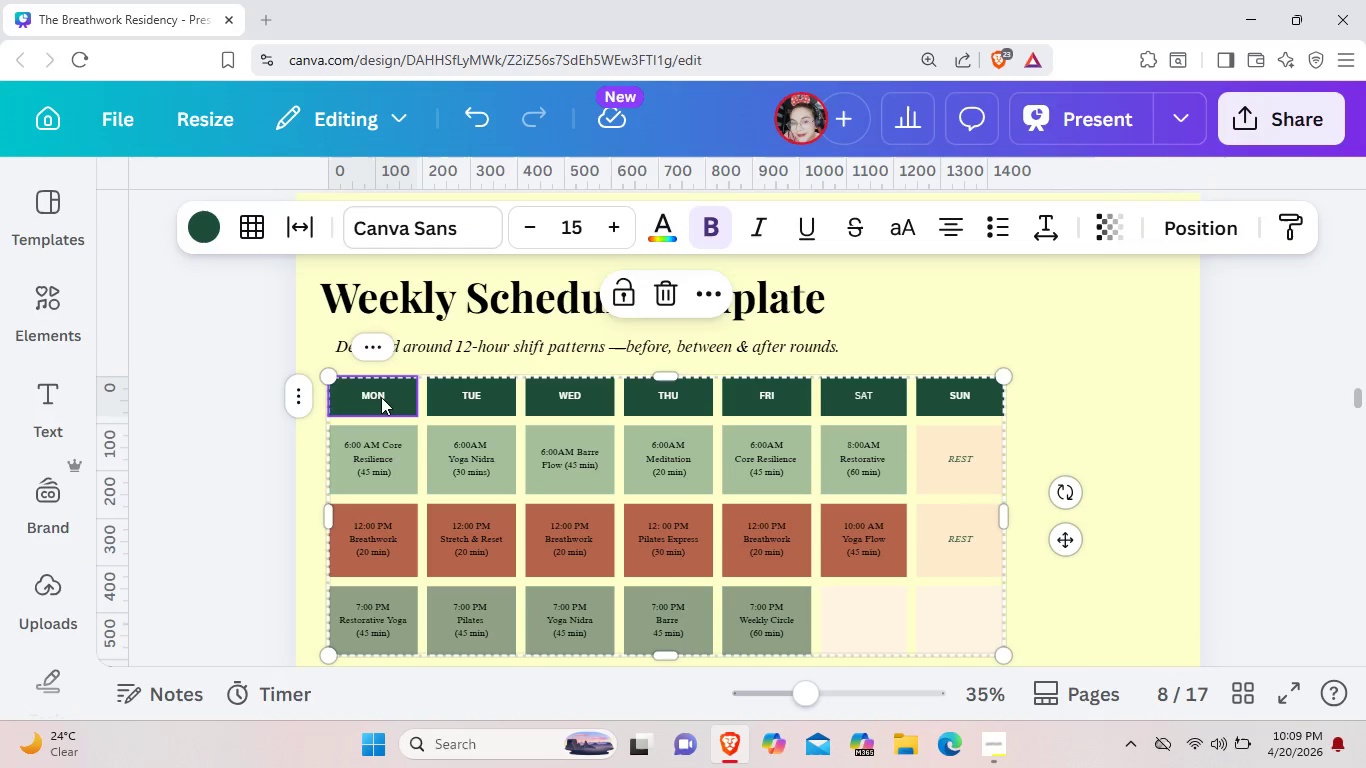 
double_click([381, 397])
 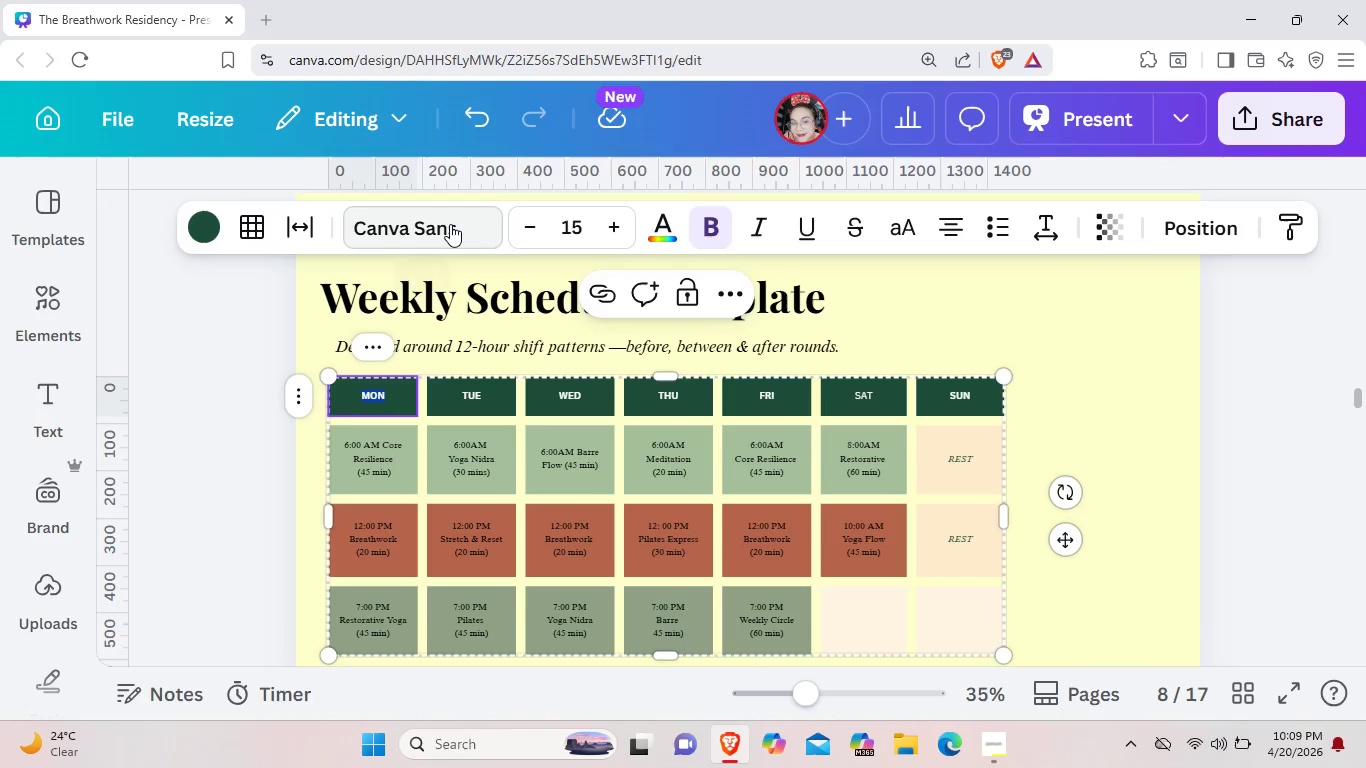 
left_click([450, 224])
 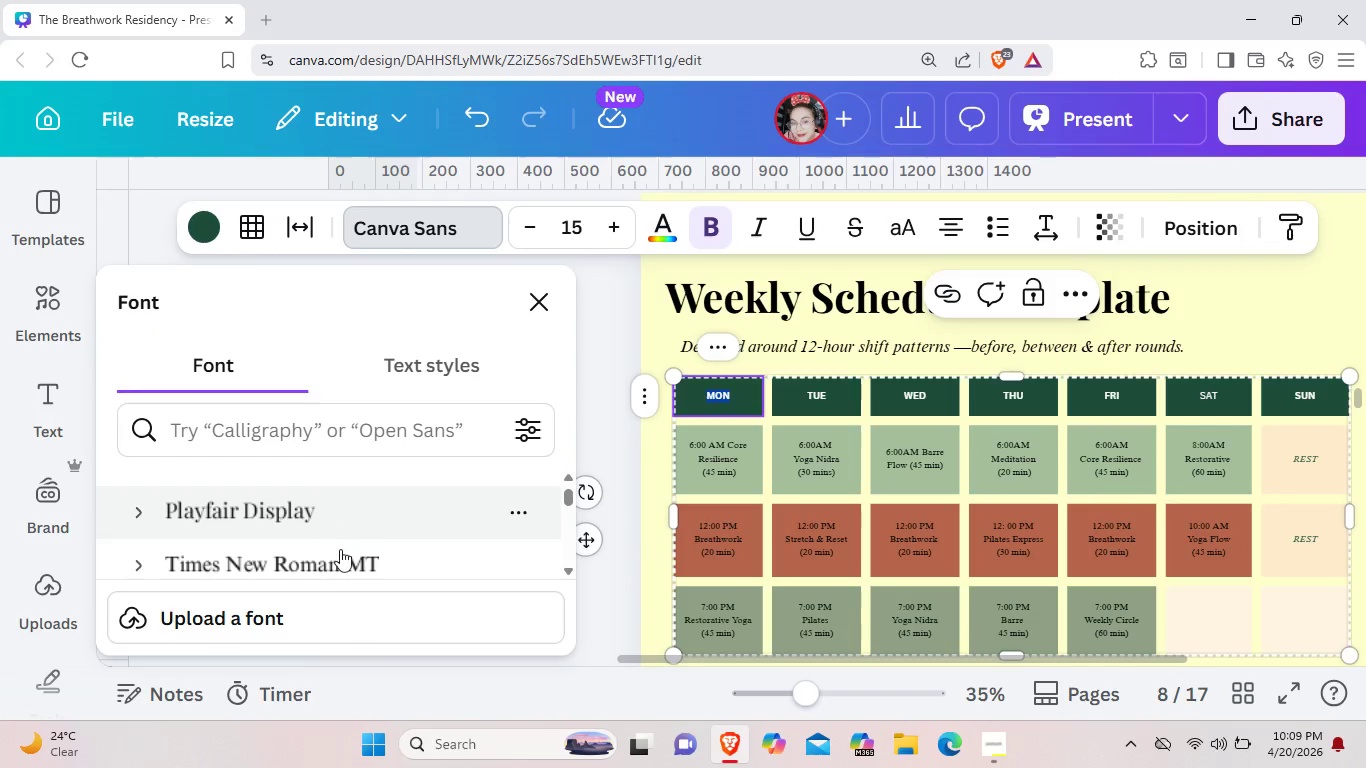 
left_click([360, 559])
 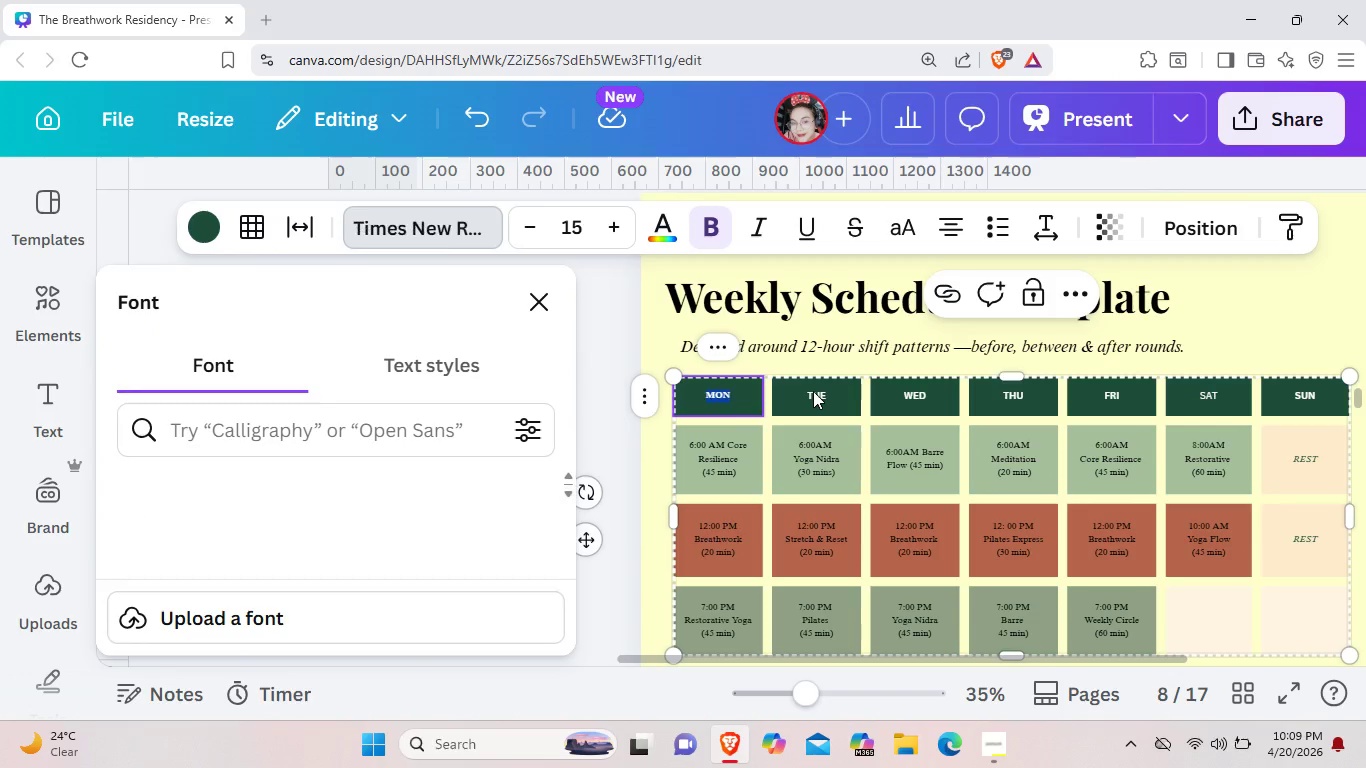 
double_click([813, 391])
 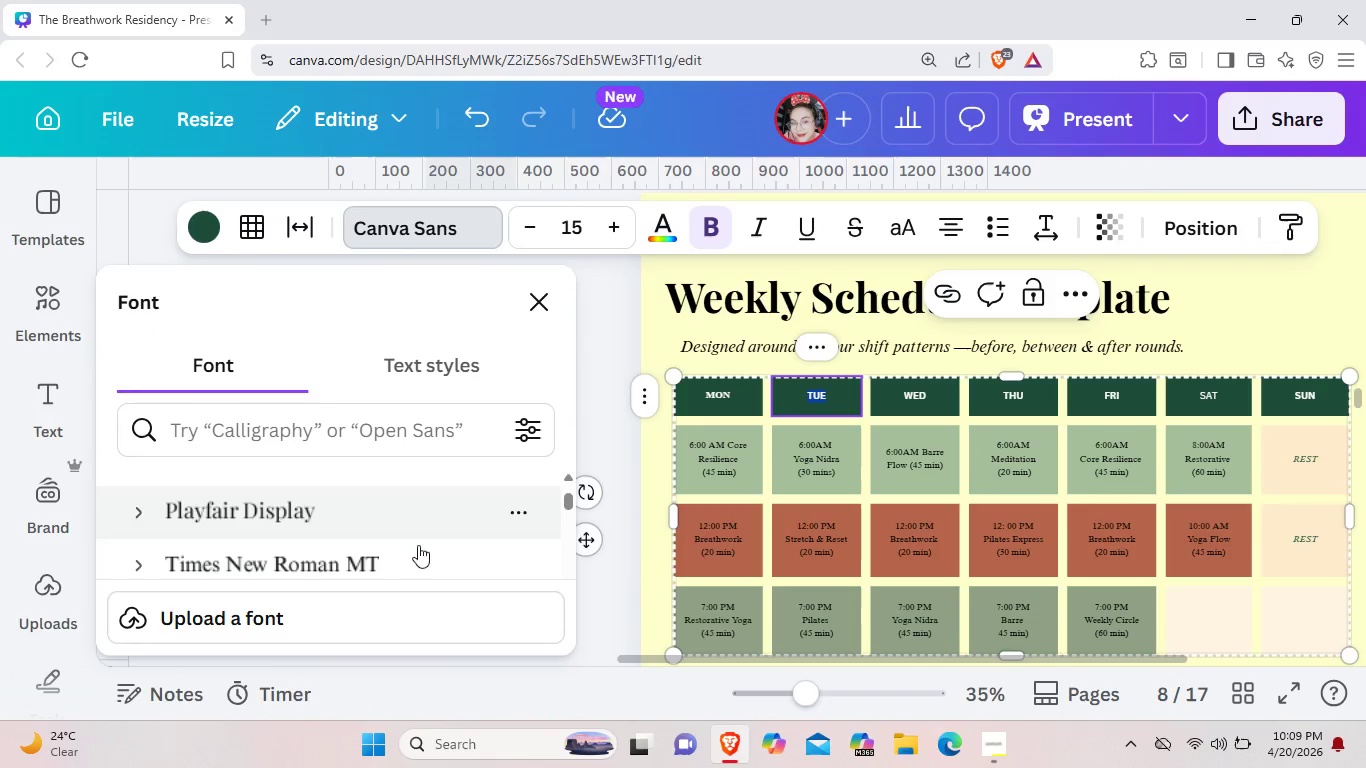 
left_click([411, 568])
 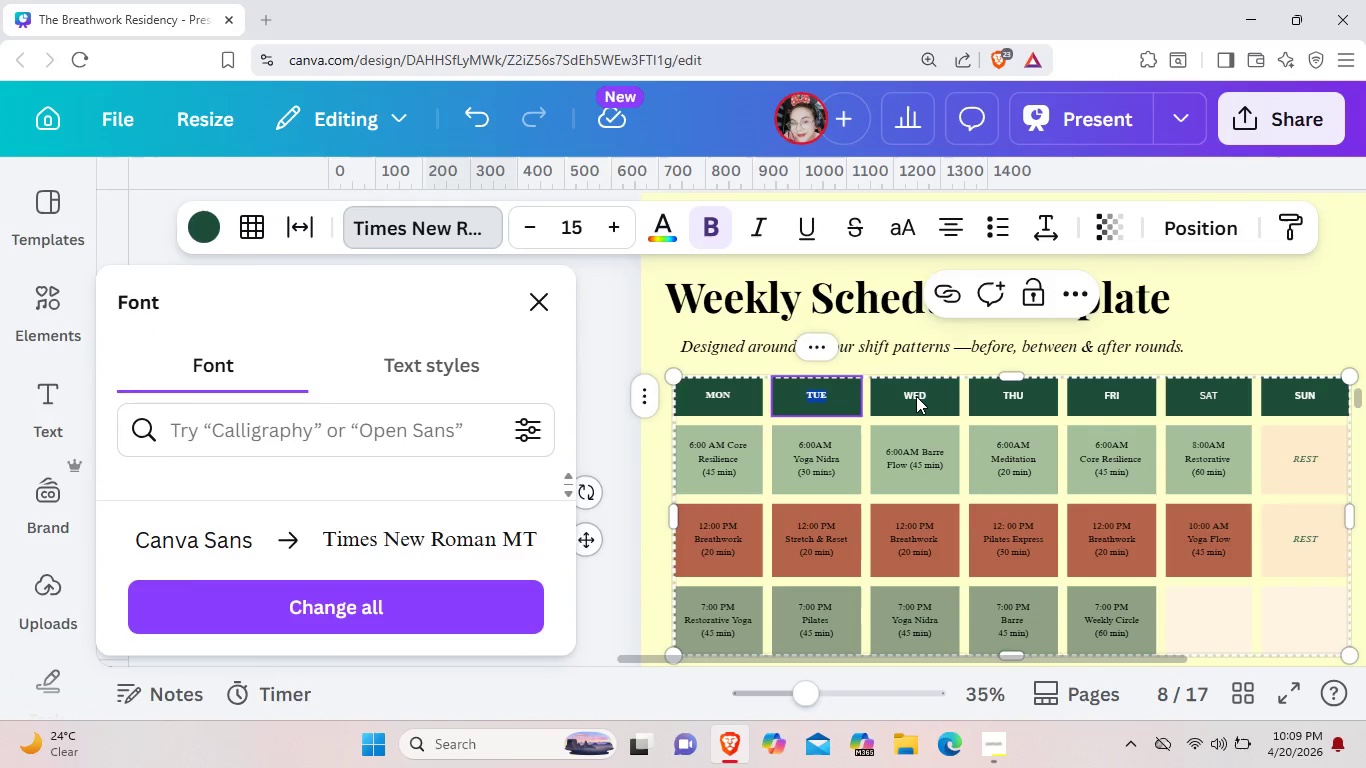 
double_click([915, 396])
 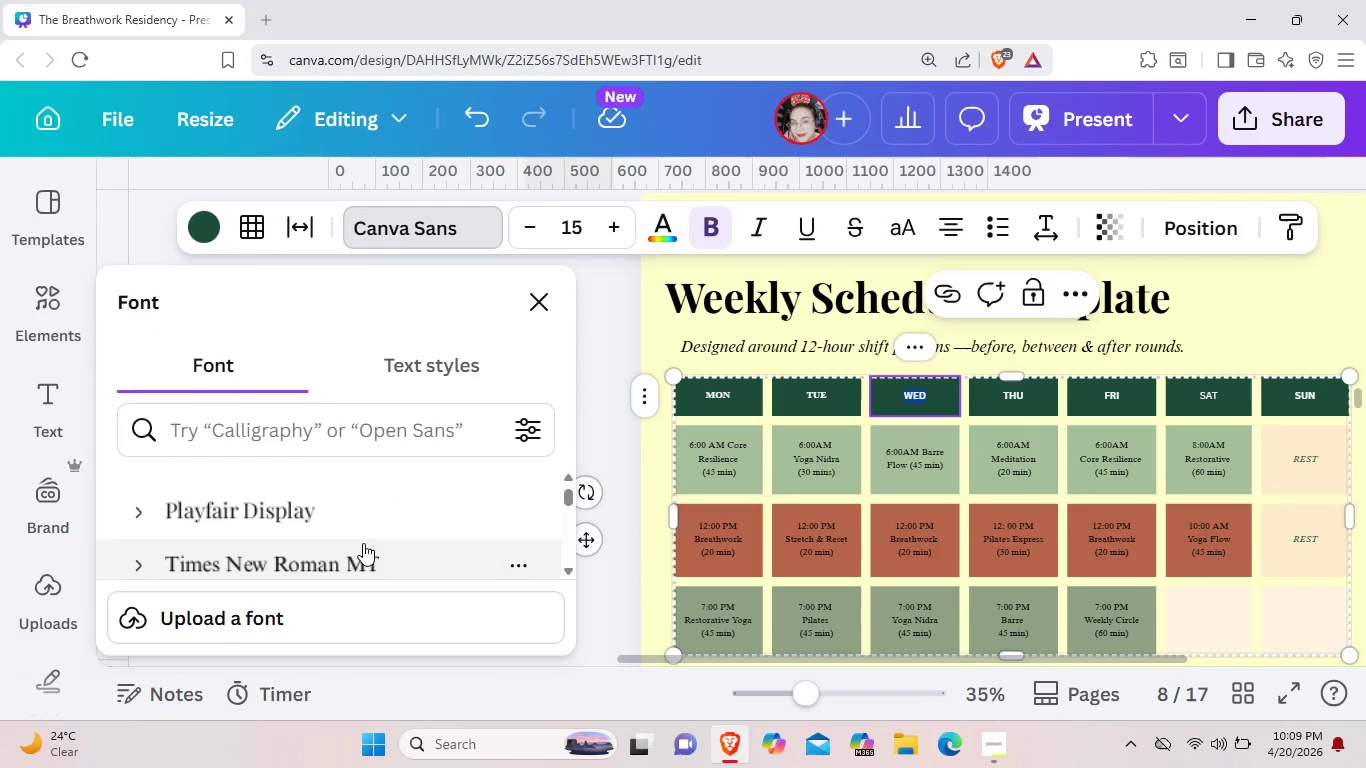 
left_click([371, 551])
 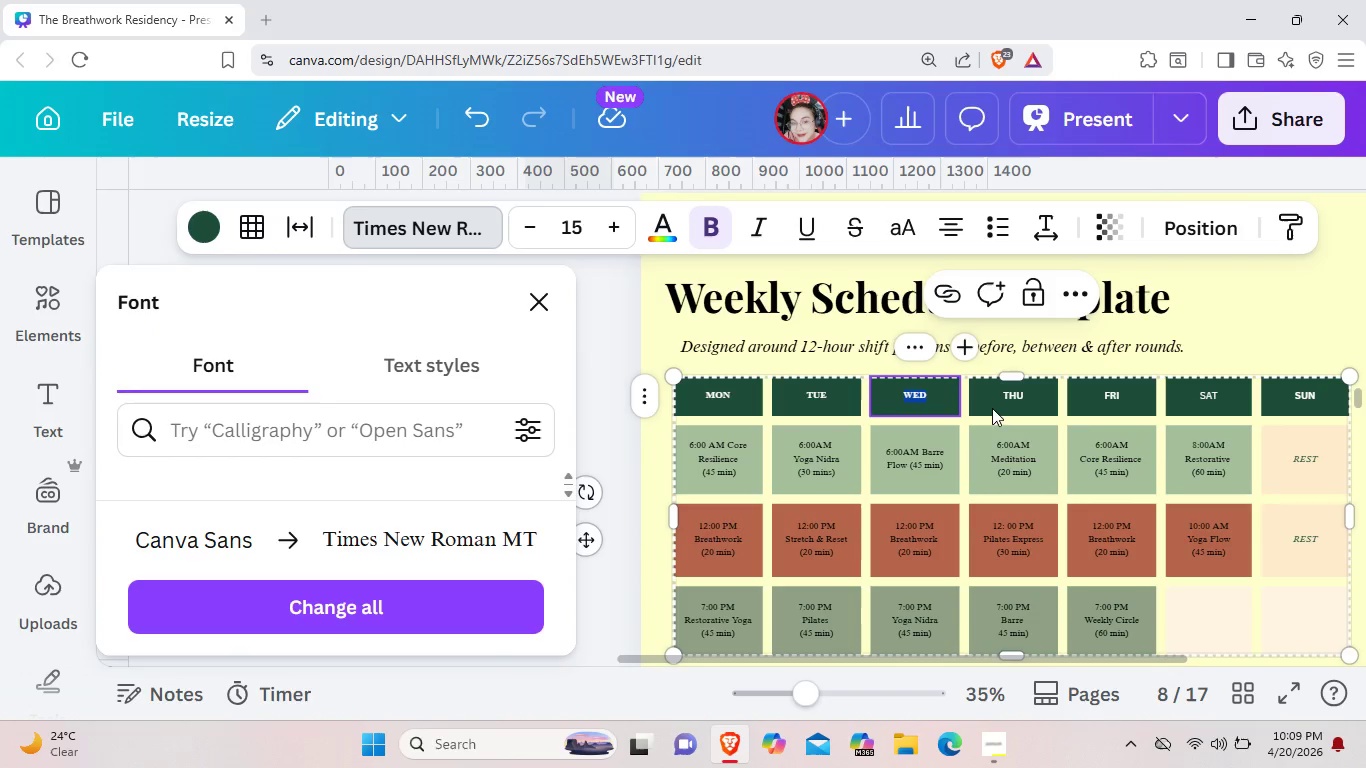 
double_click([1005, 393])
 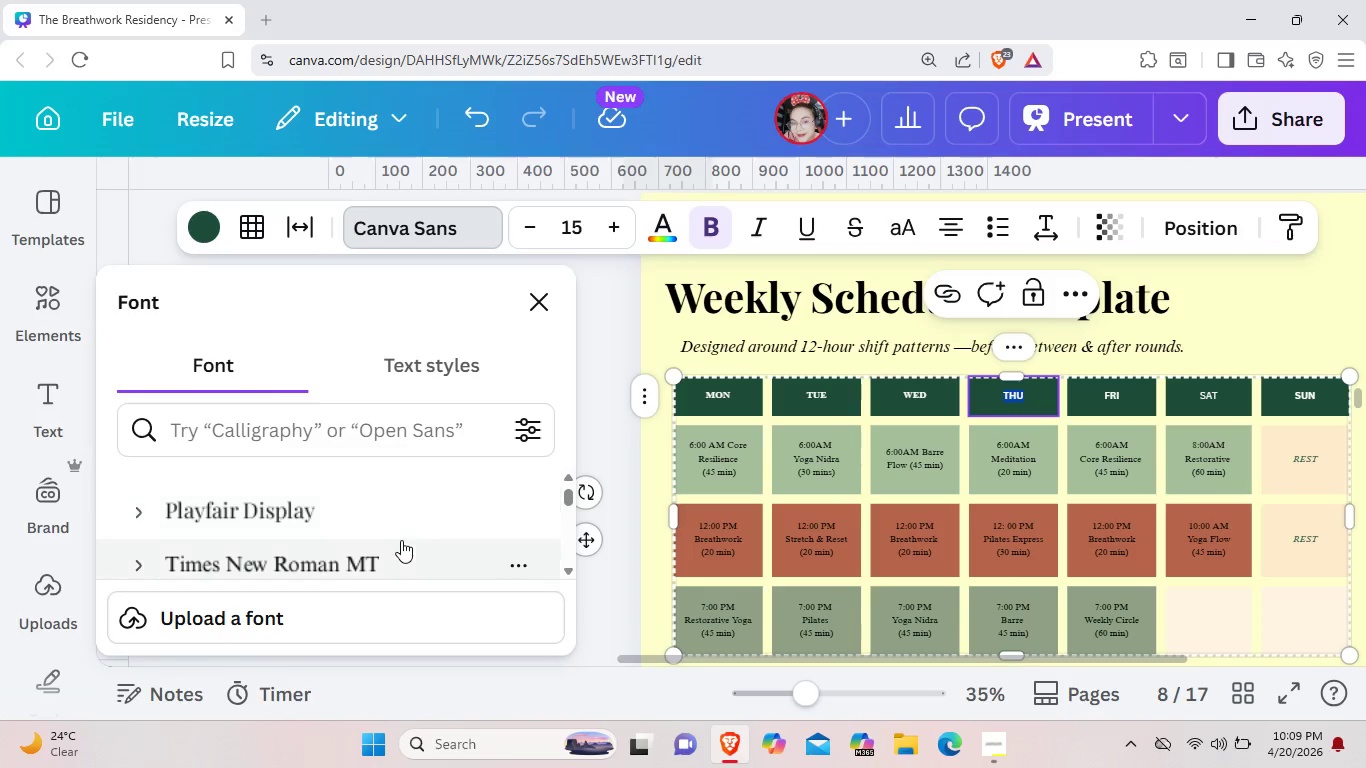 
left_click([401, 548])
 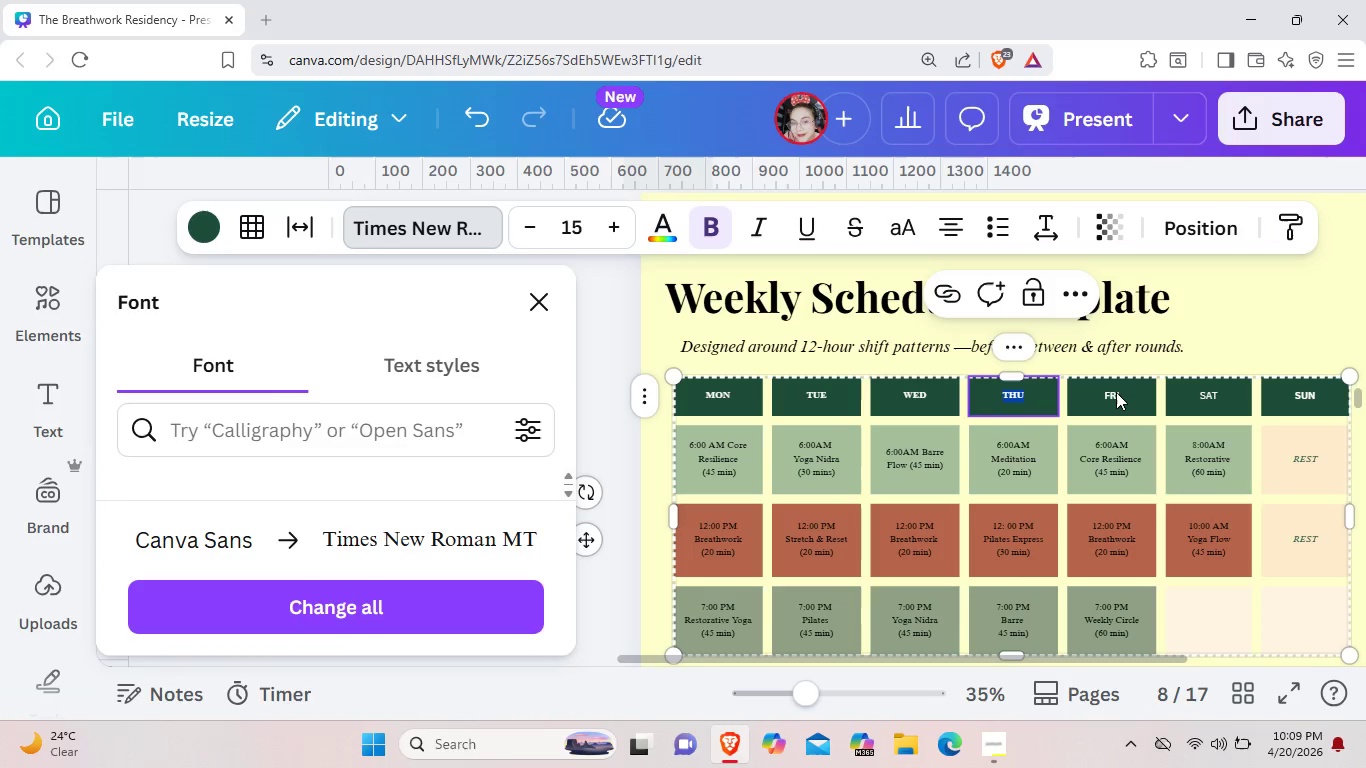 
double_click([1115, 392])
 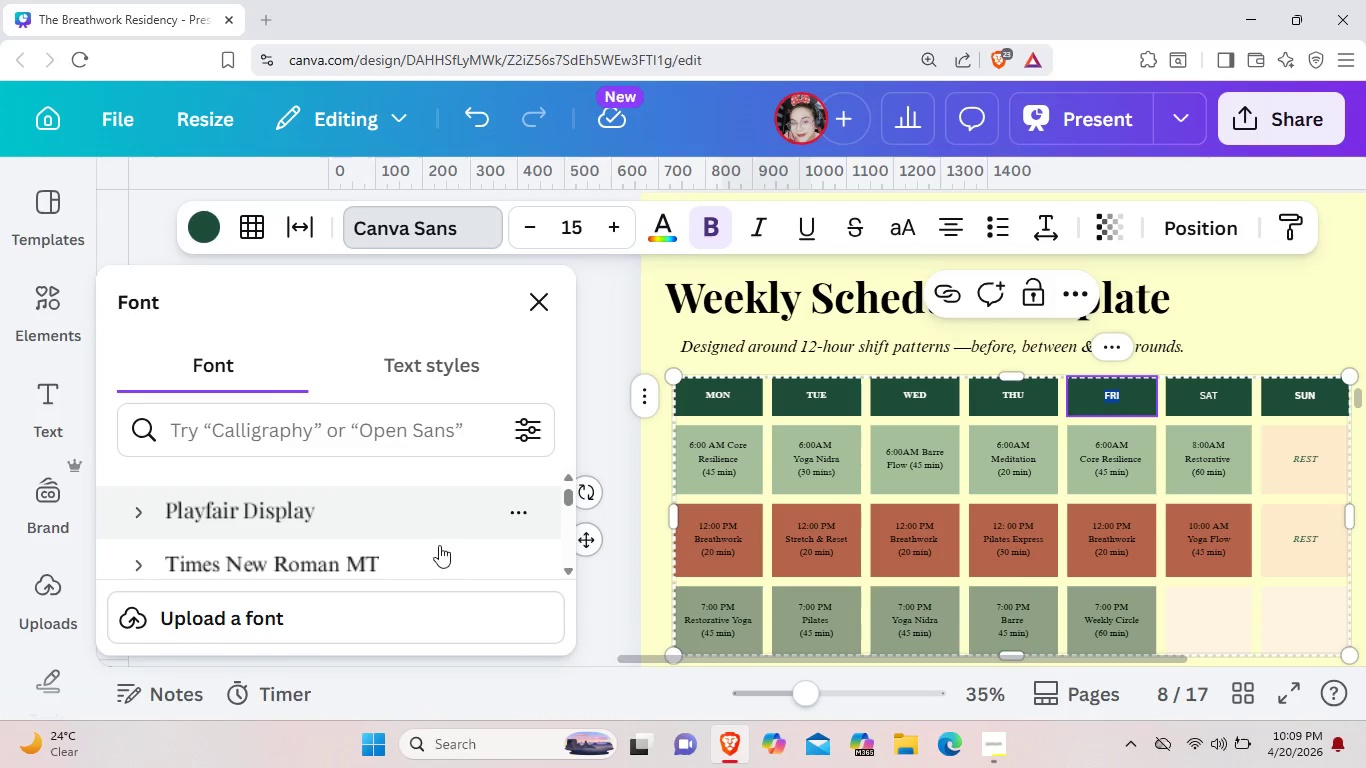 
left_click([439, 545])
 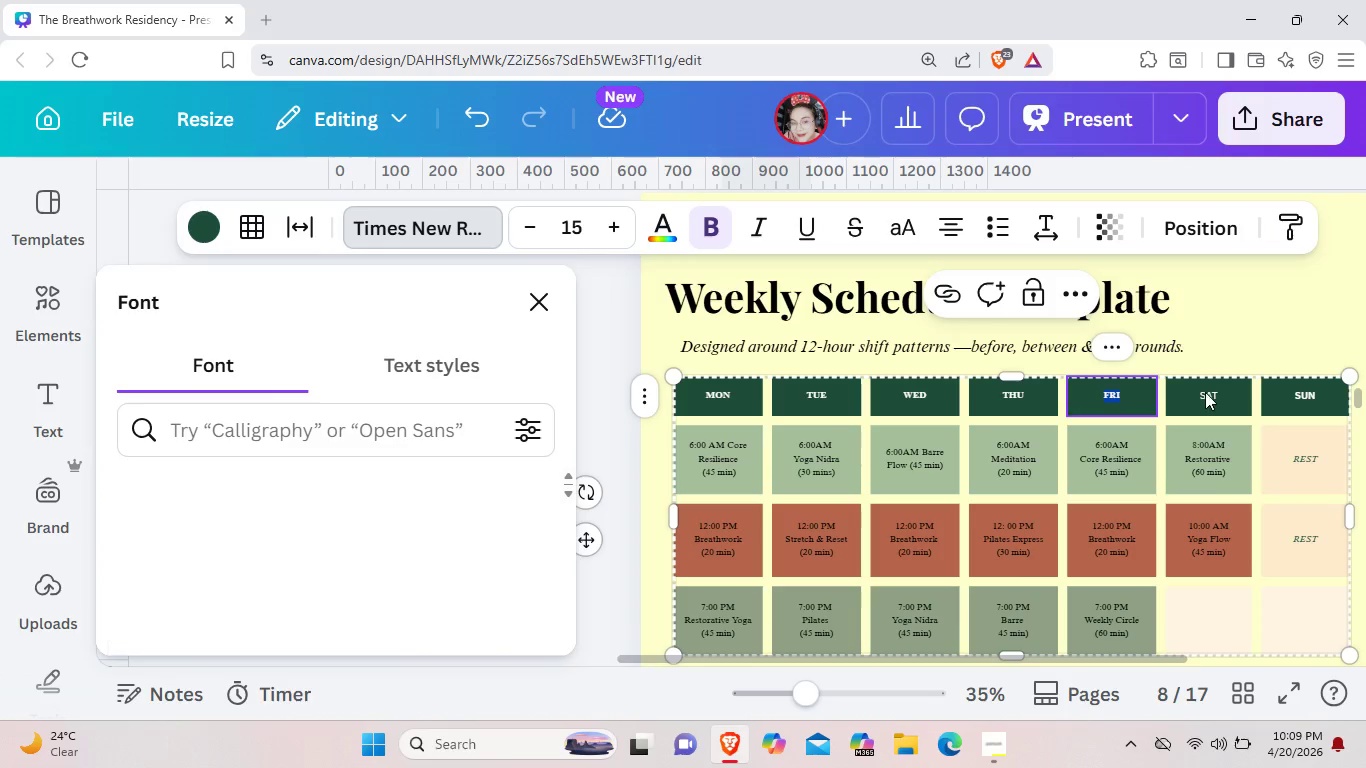 
double_click([1205, 392])
 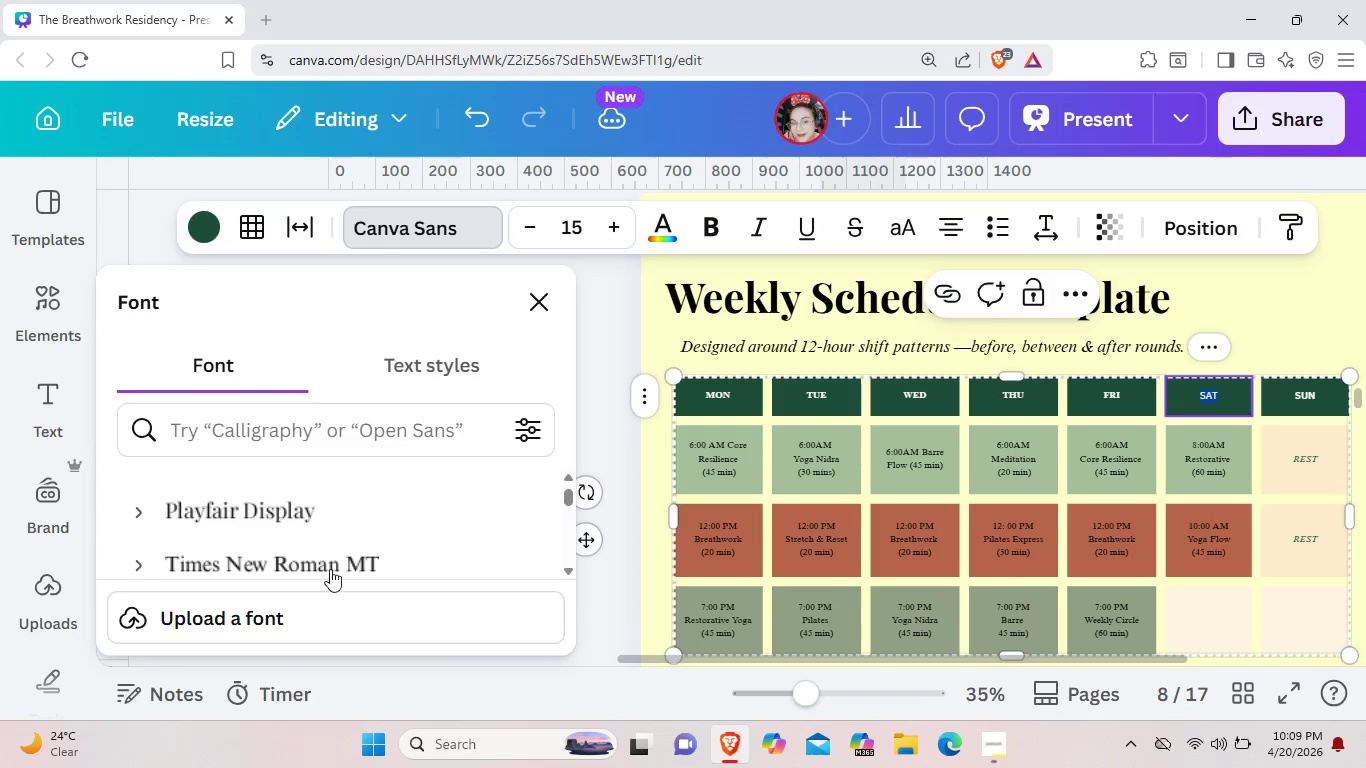 
left_click([348, 563])
 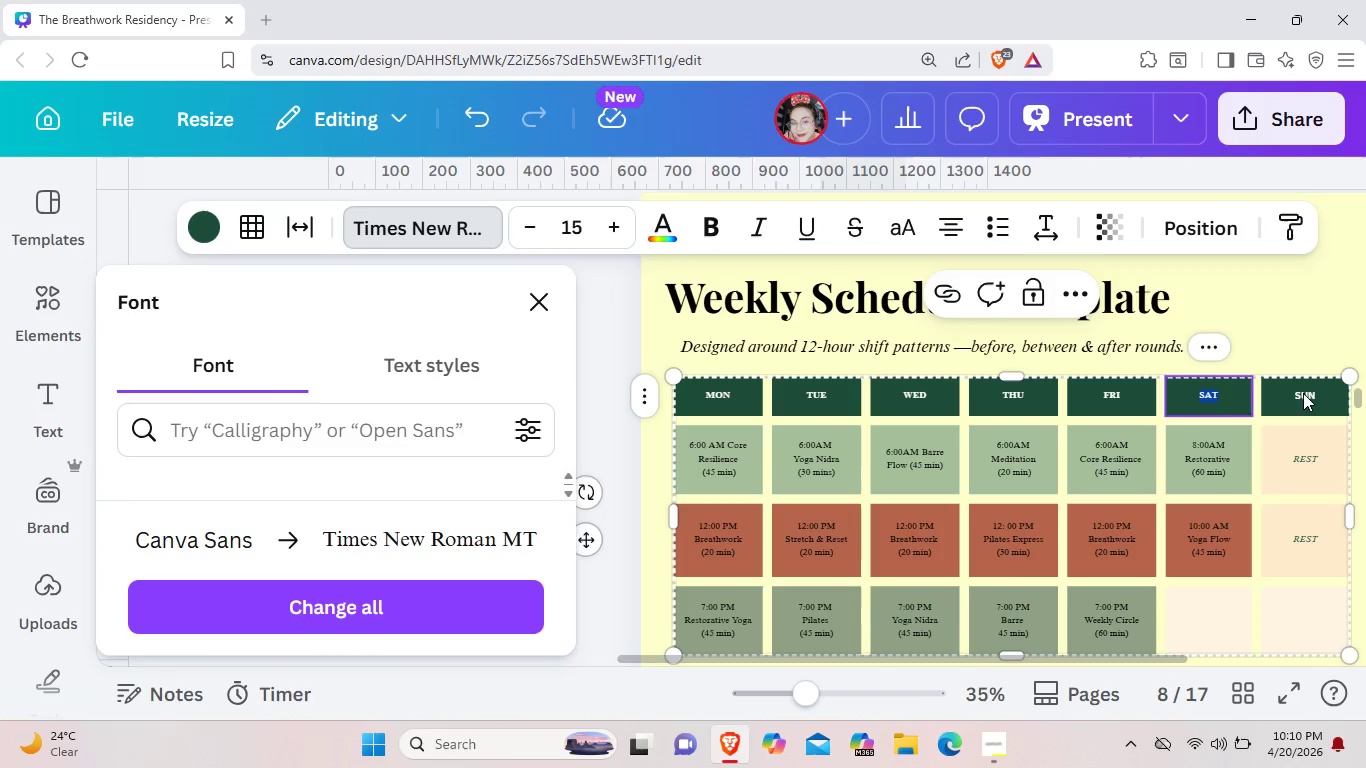 
double_click([1303, 393])
 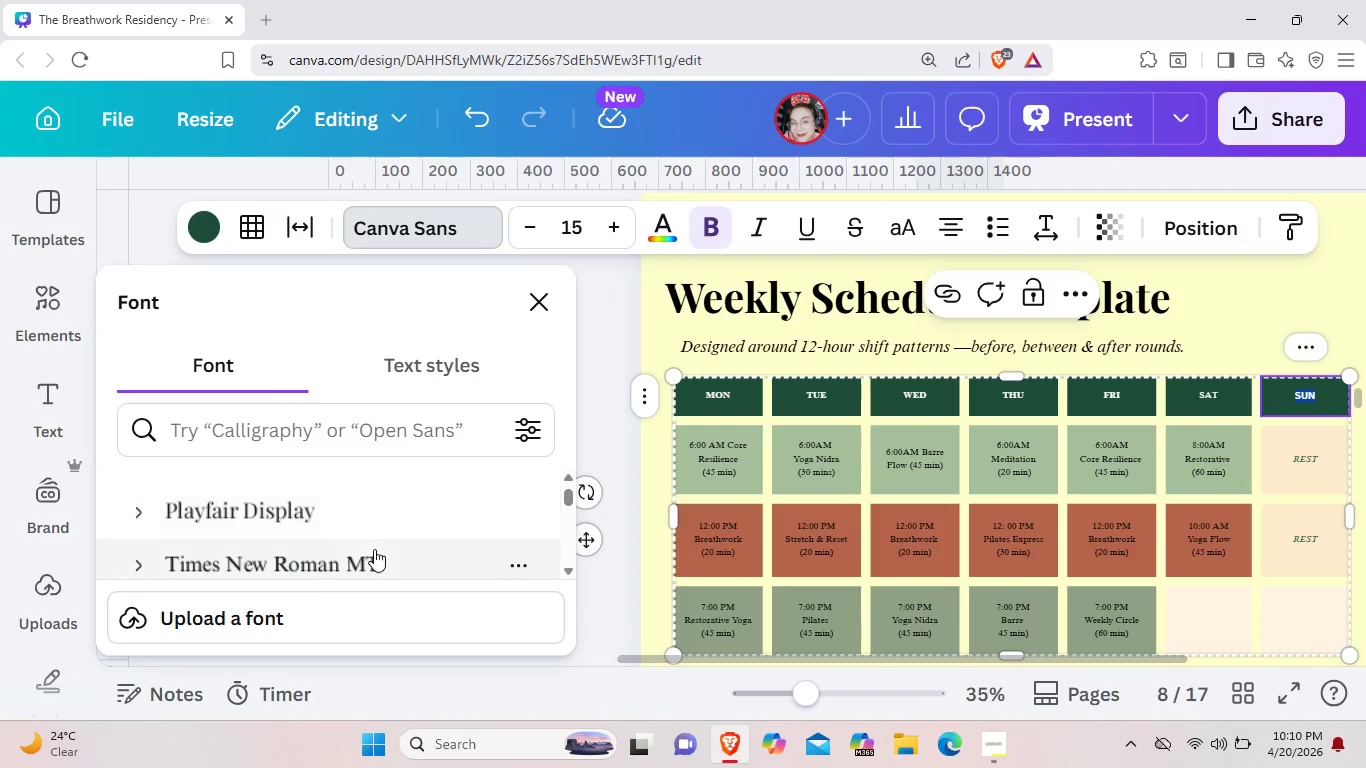 
left_click([375, 550])
 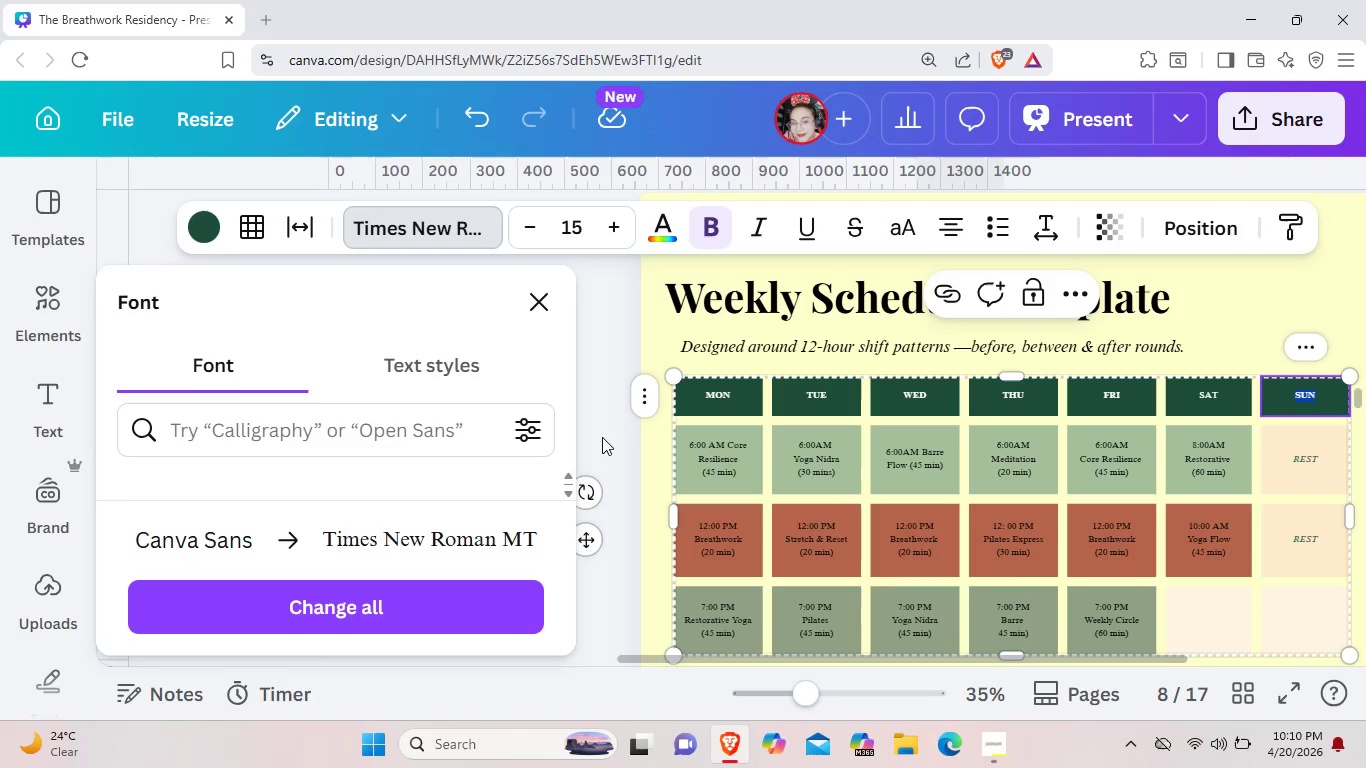 
left_click([602, 437])
 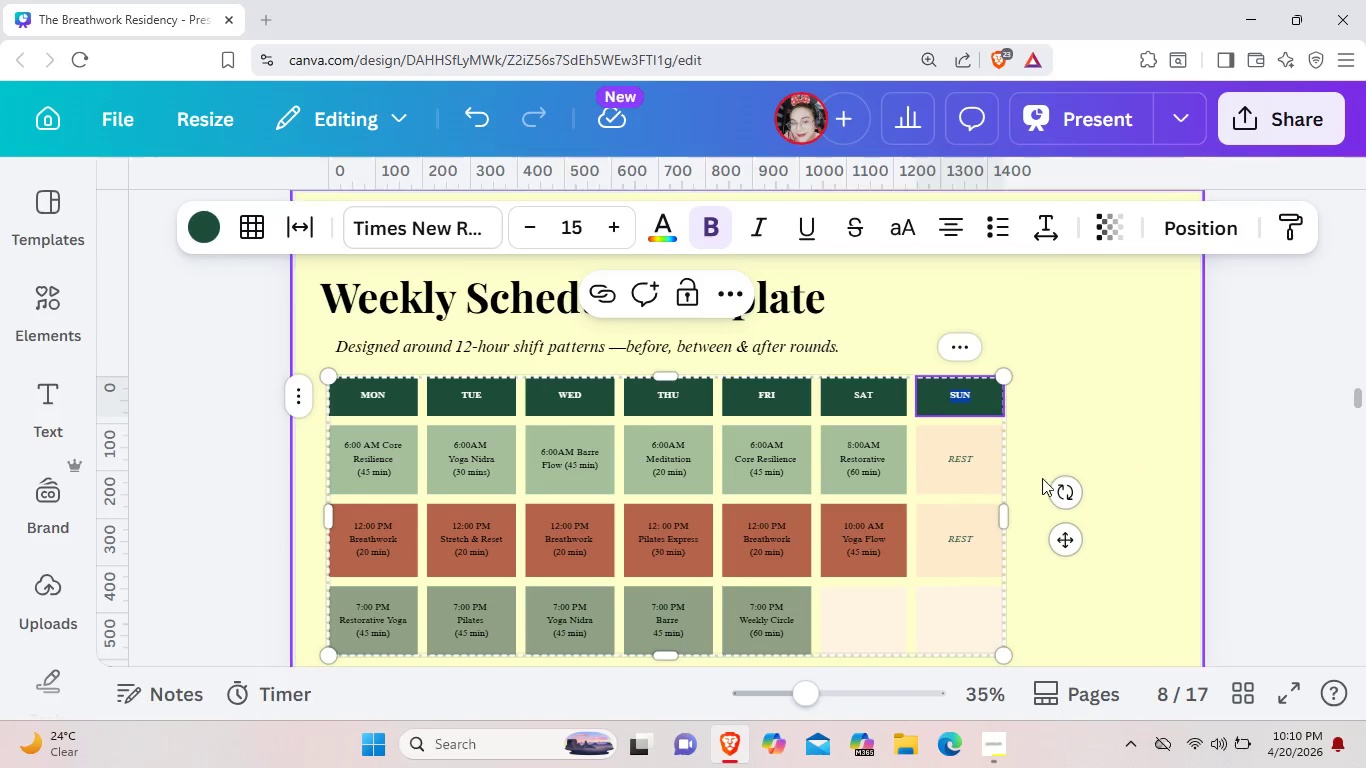 
left_click([1085, 387])
 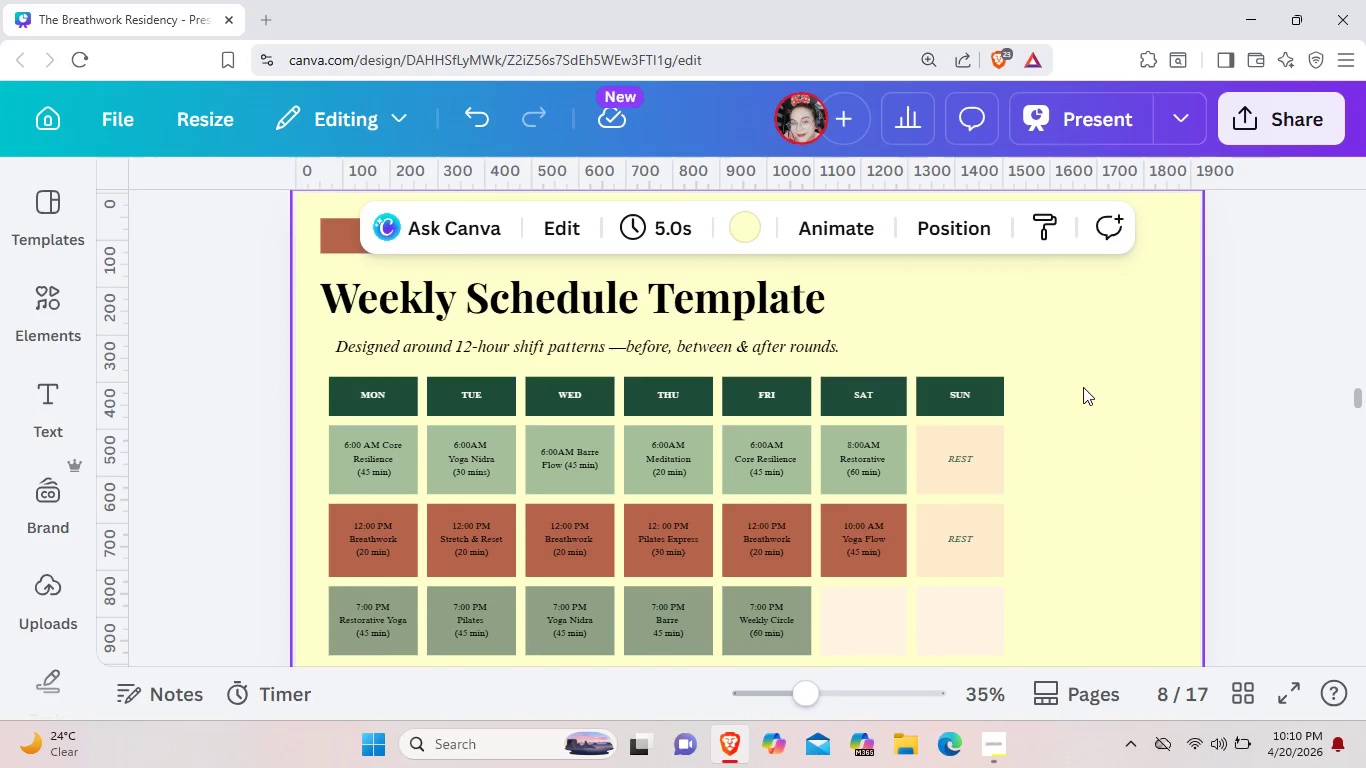 
scroll: coordinate [1086, 397], scroll_direction: down, amount: 2.0
 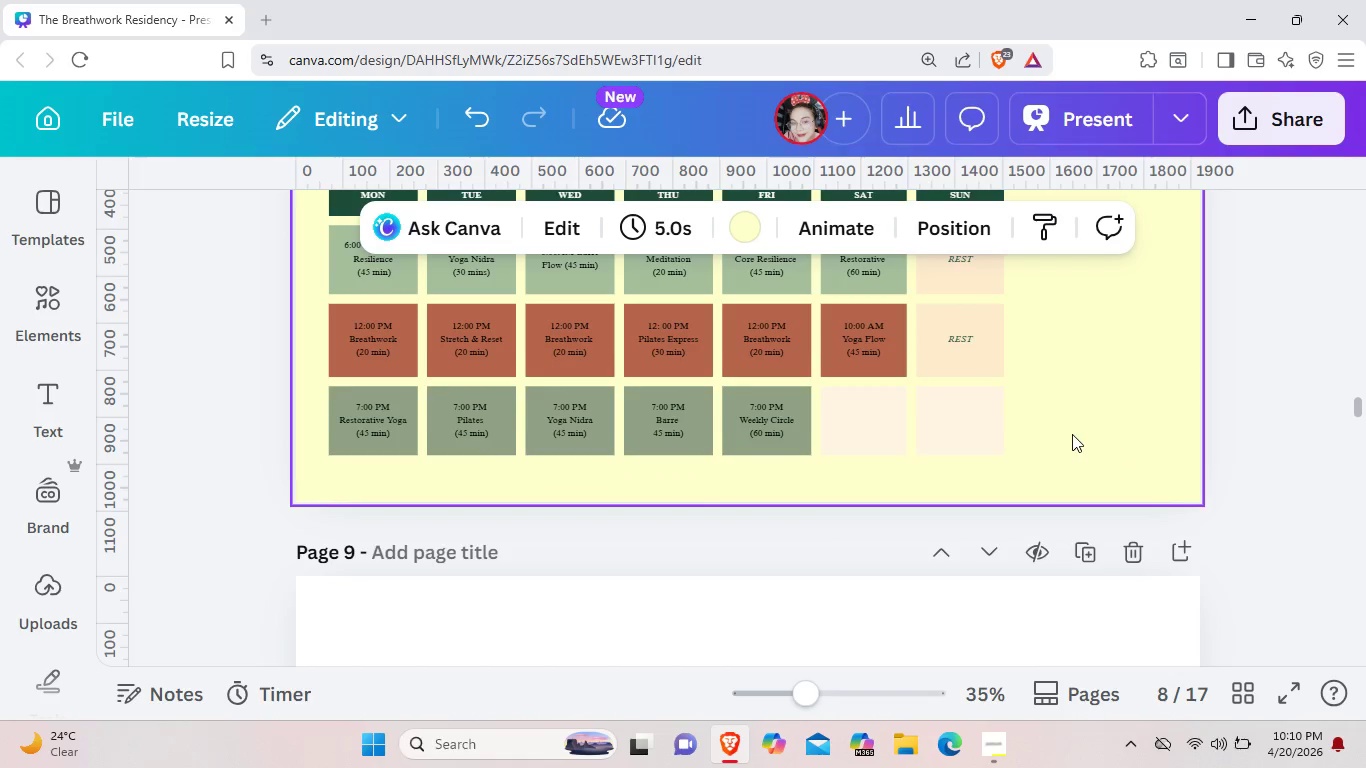 
scroll: coordinate [1071, 433], scroll_direction: up, amount: 4.0
 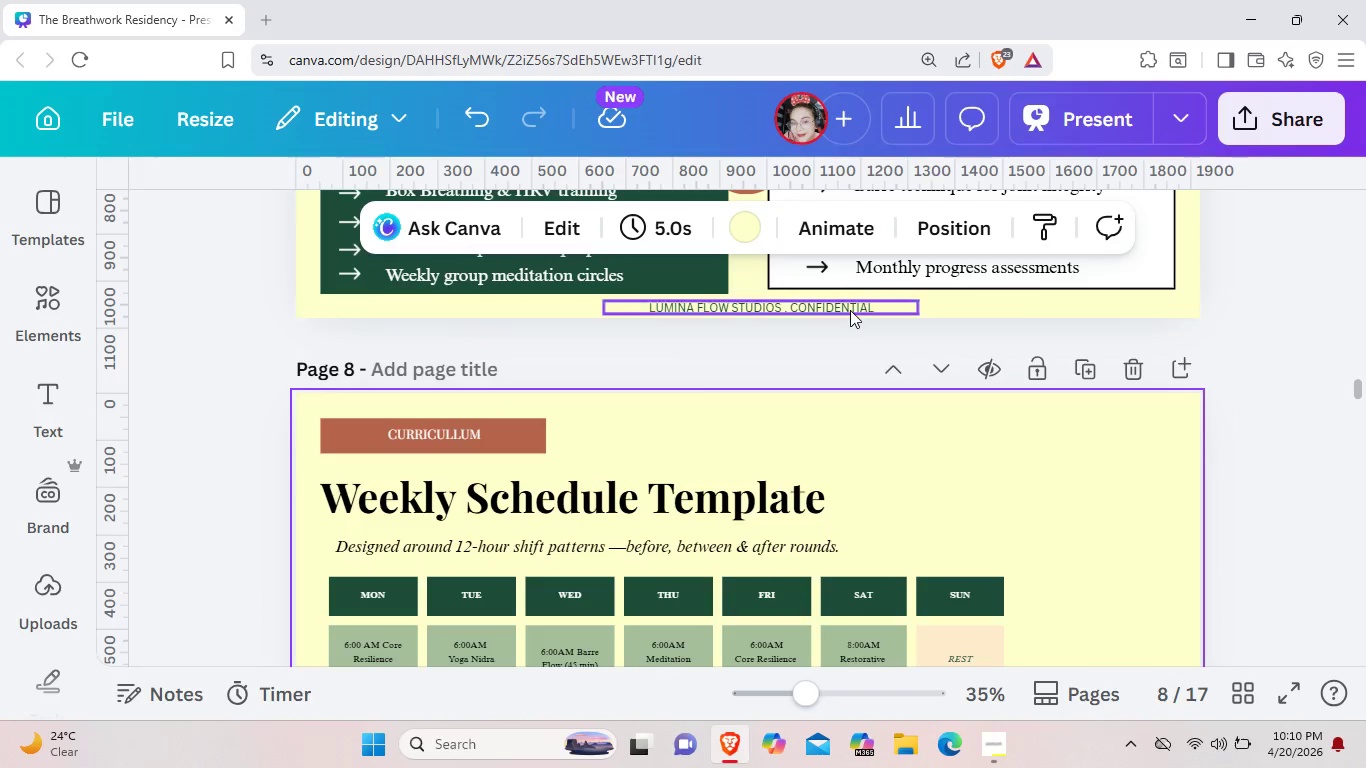 
left_click([850, 310])
 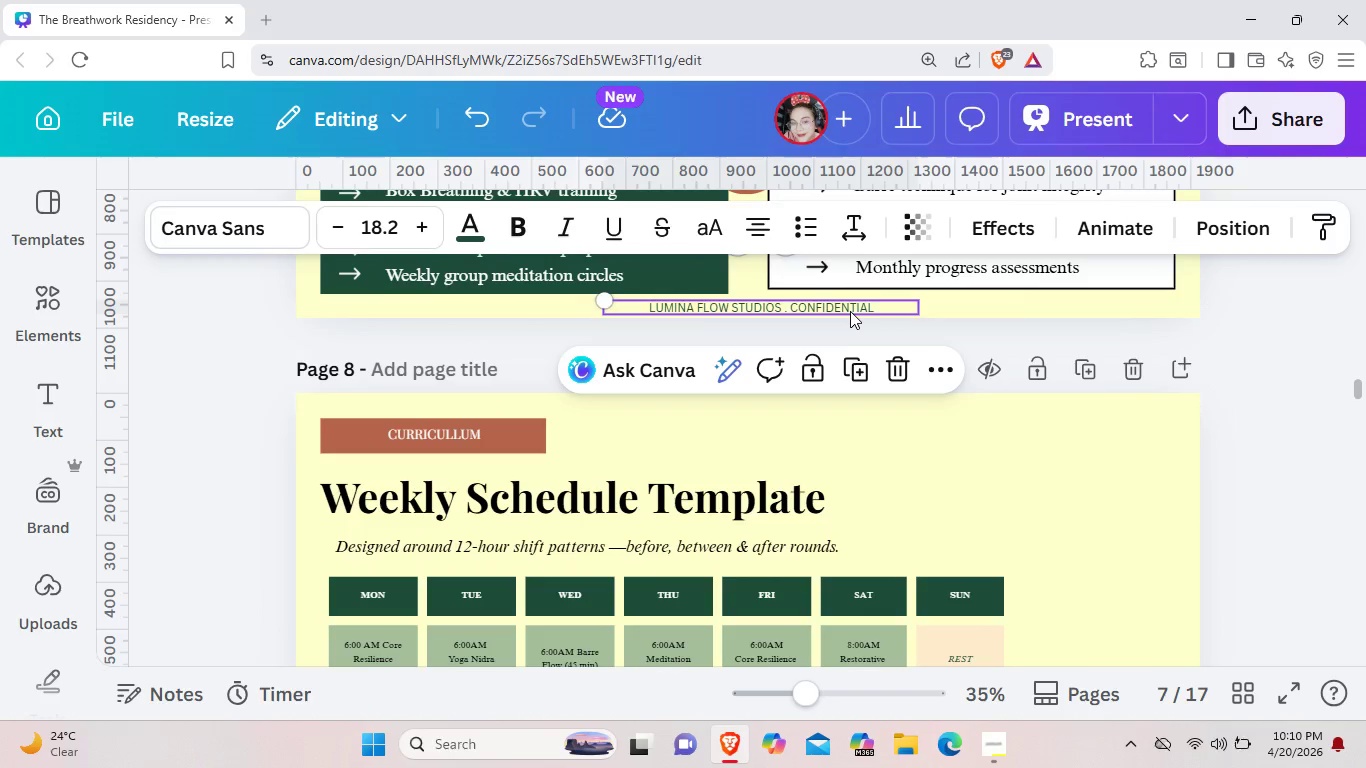 
key(Control+C)
 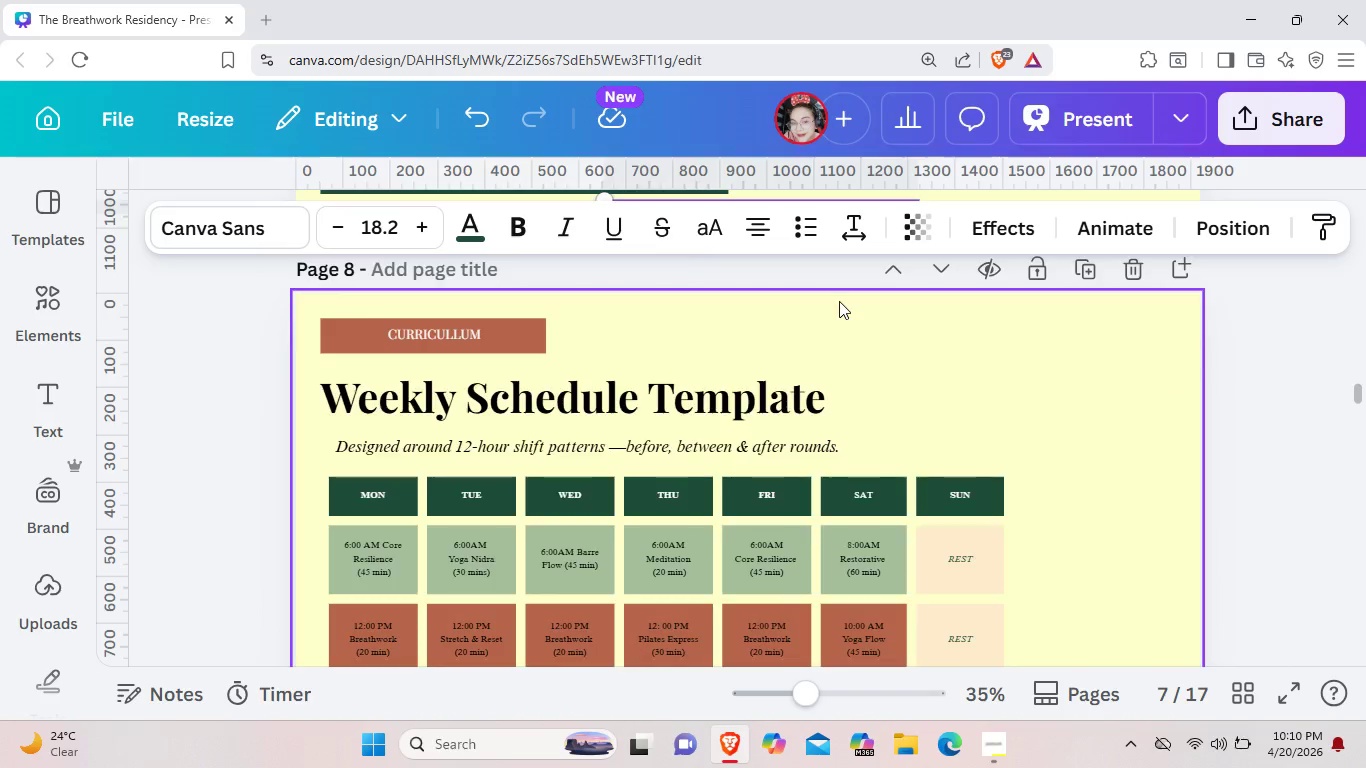 
scroll: coordinate [839, 301], scroll_direction: down, amount: 3.0
 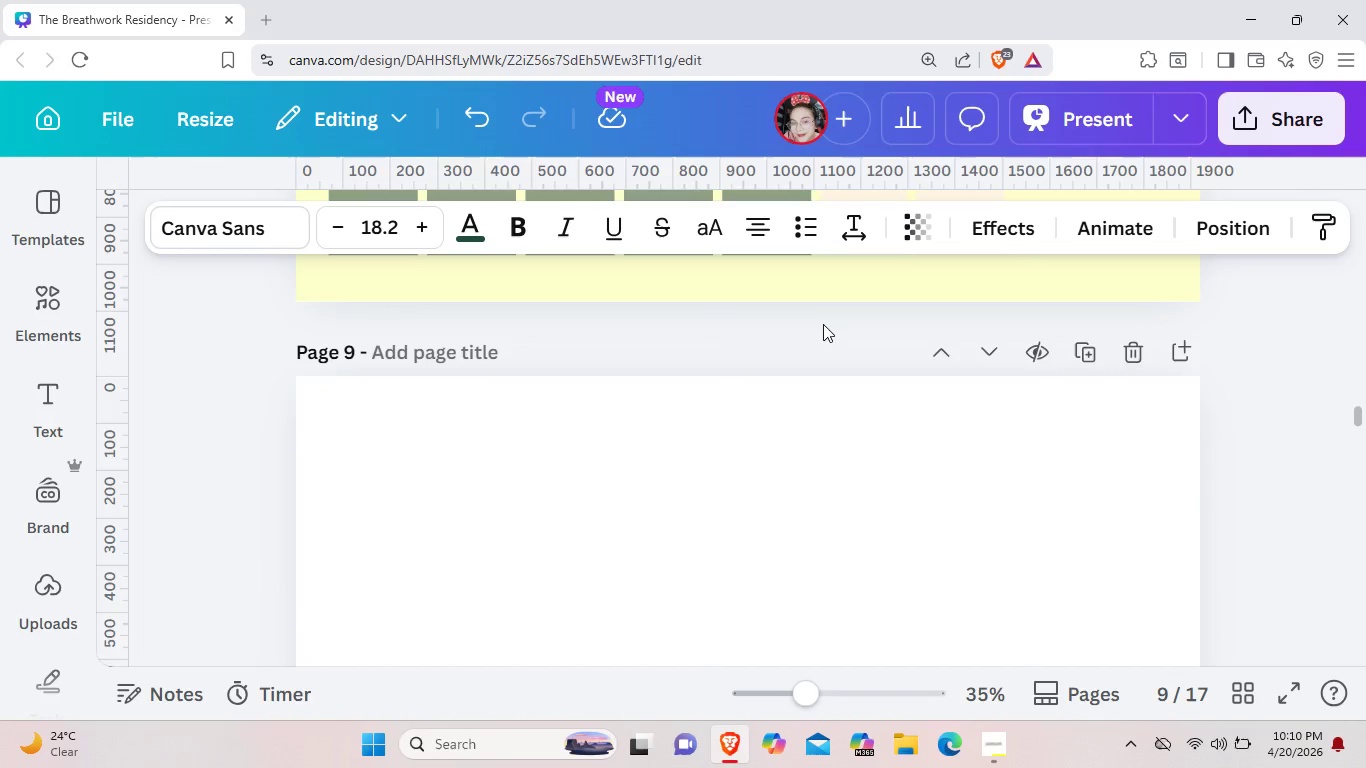 
scroll: coordinate [823, 324], scroll_direction: up, amount: 1.0
 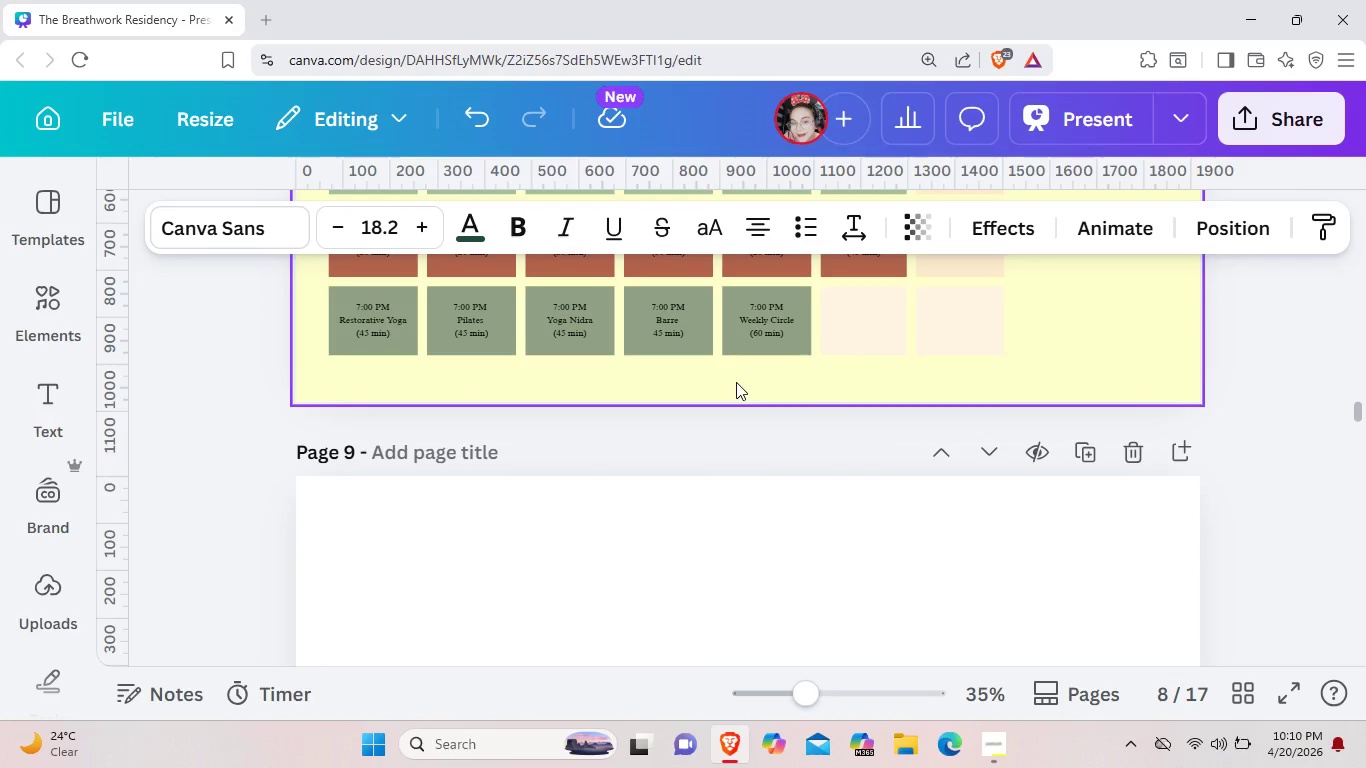 
key(Control+V)
 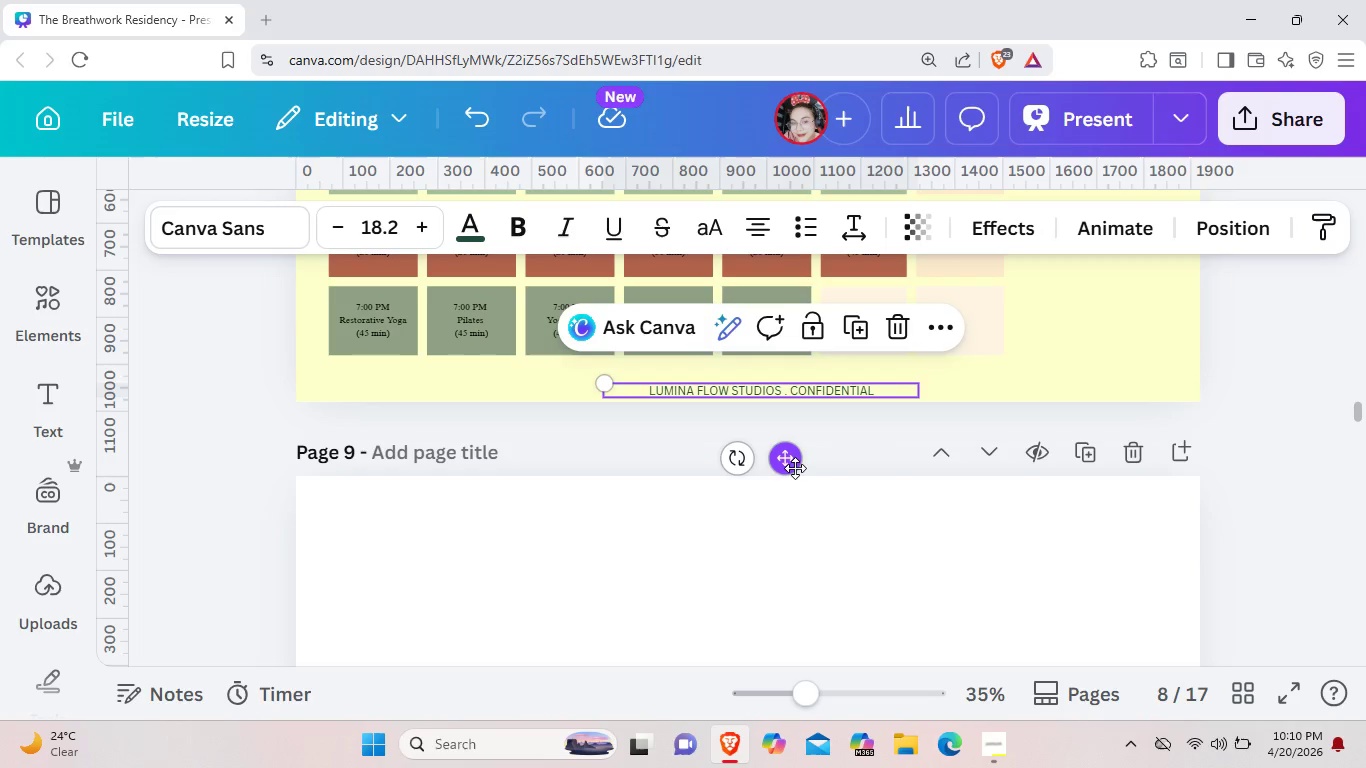 
left_click_drag(start_coordinate=[793, 467], to_coordinate=[791, 454])
 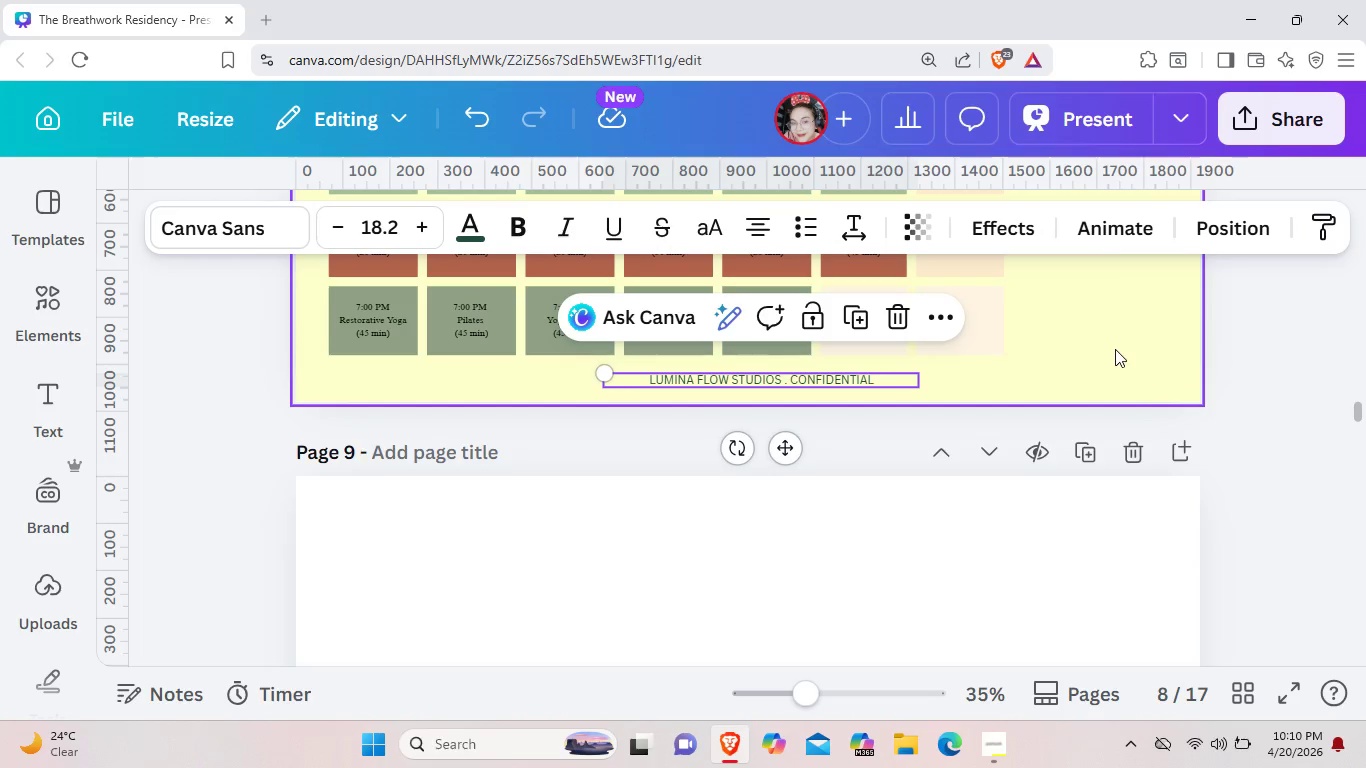 
left_click([1115, 349])
 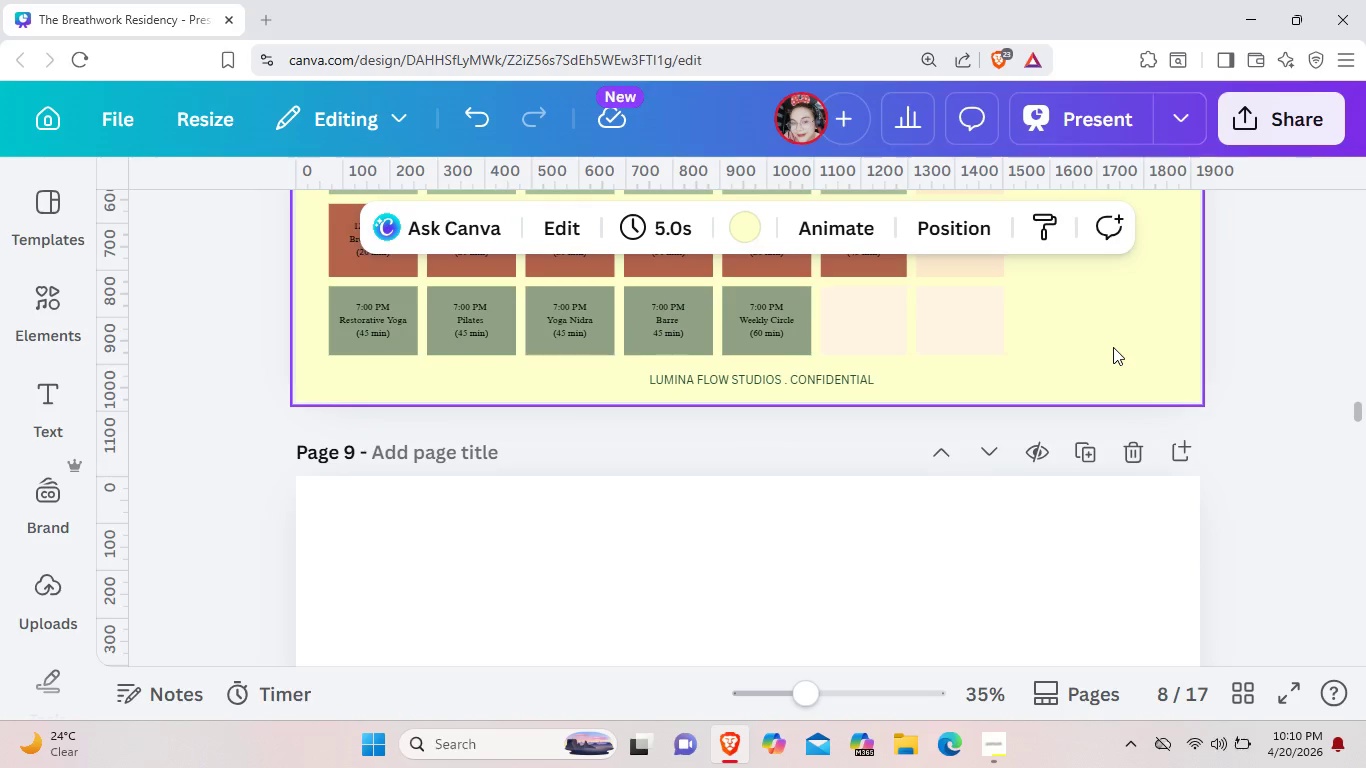 
scroll: coordinate [1113, 347], scroll_direction: down, amount: 2.0
 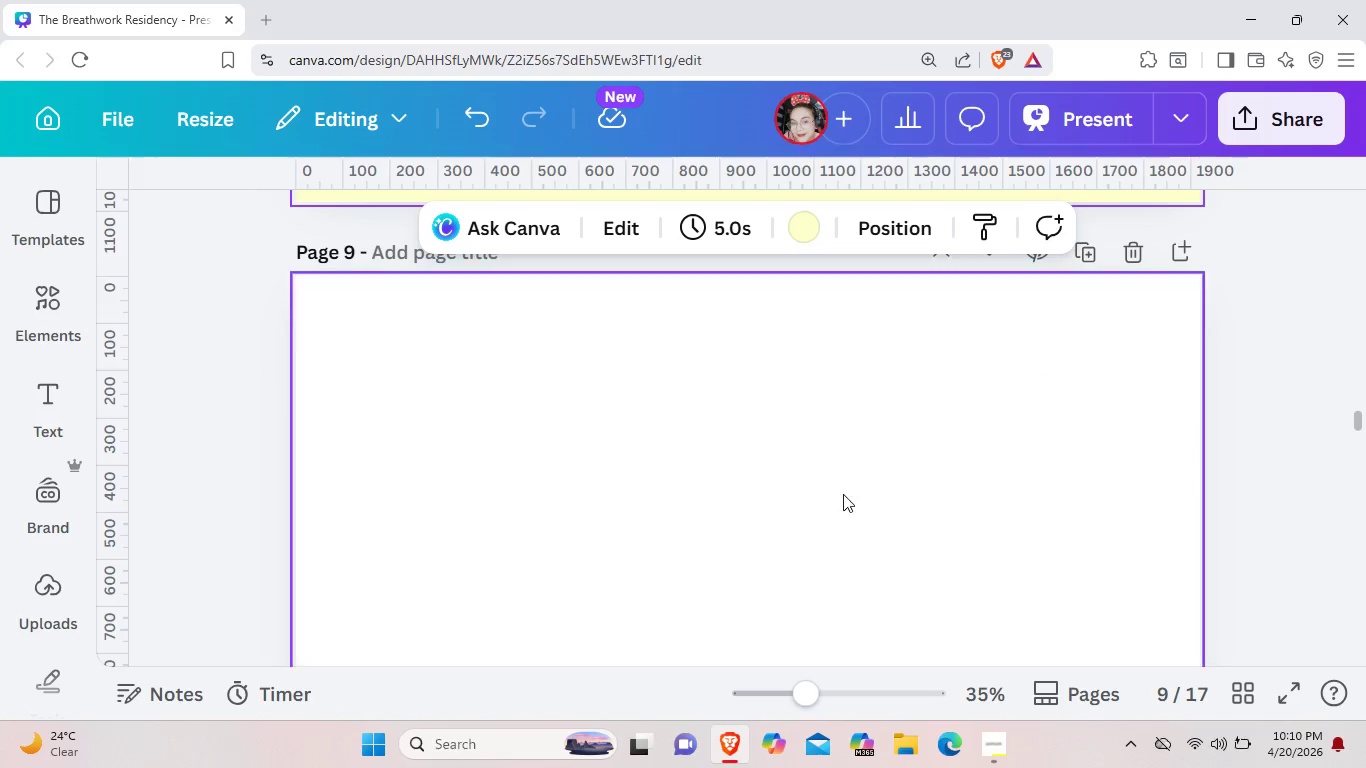 
left_click([998, 737])